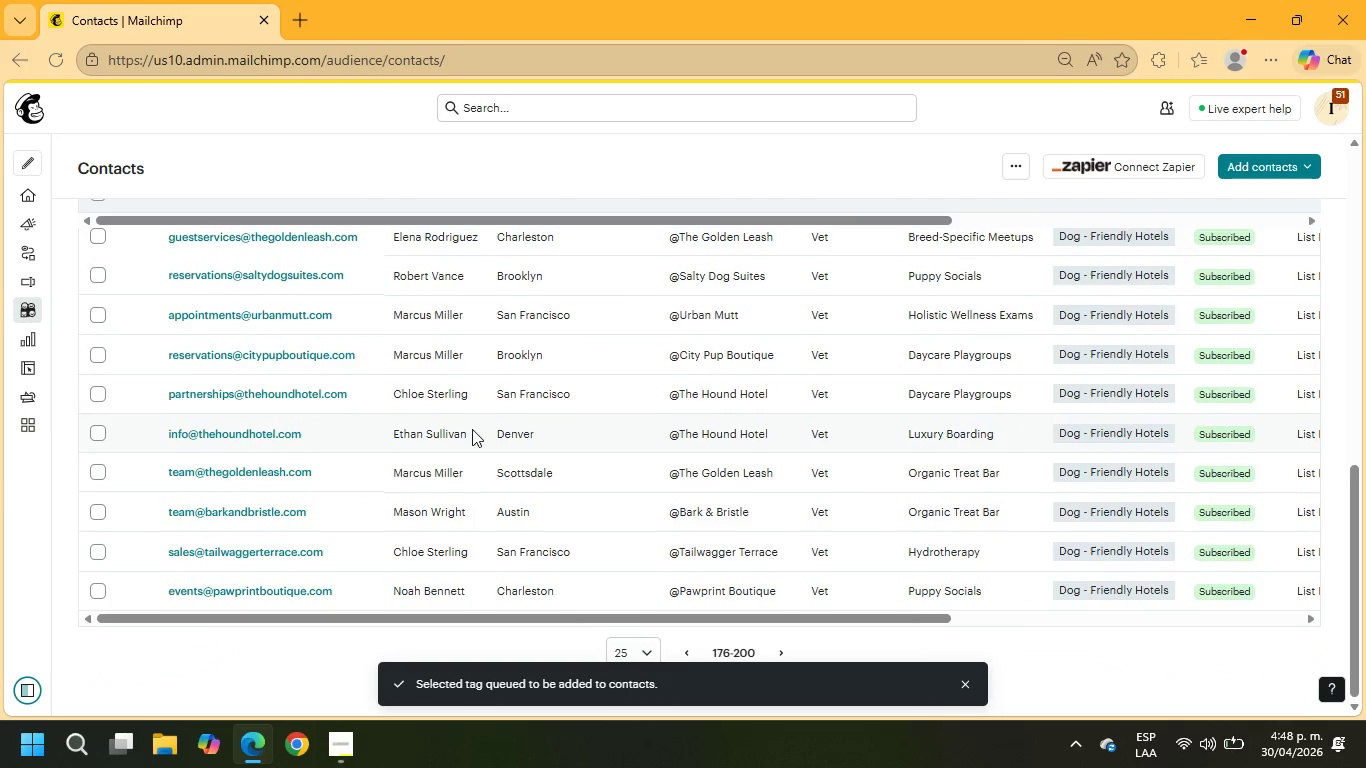 
scroll: coordinate [472, 429], scroll_direction: up, amount: 8.0
 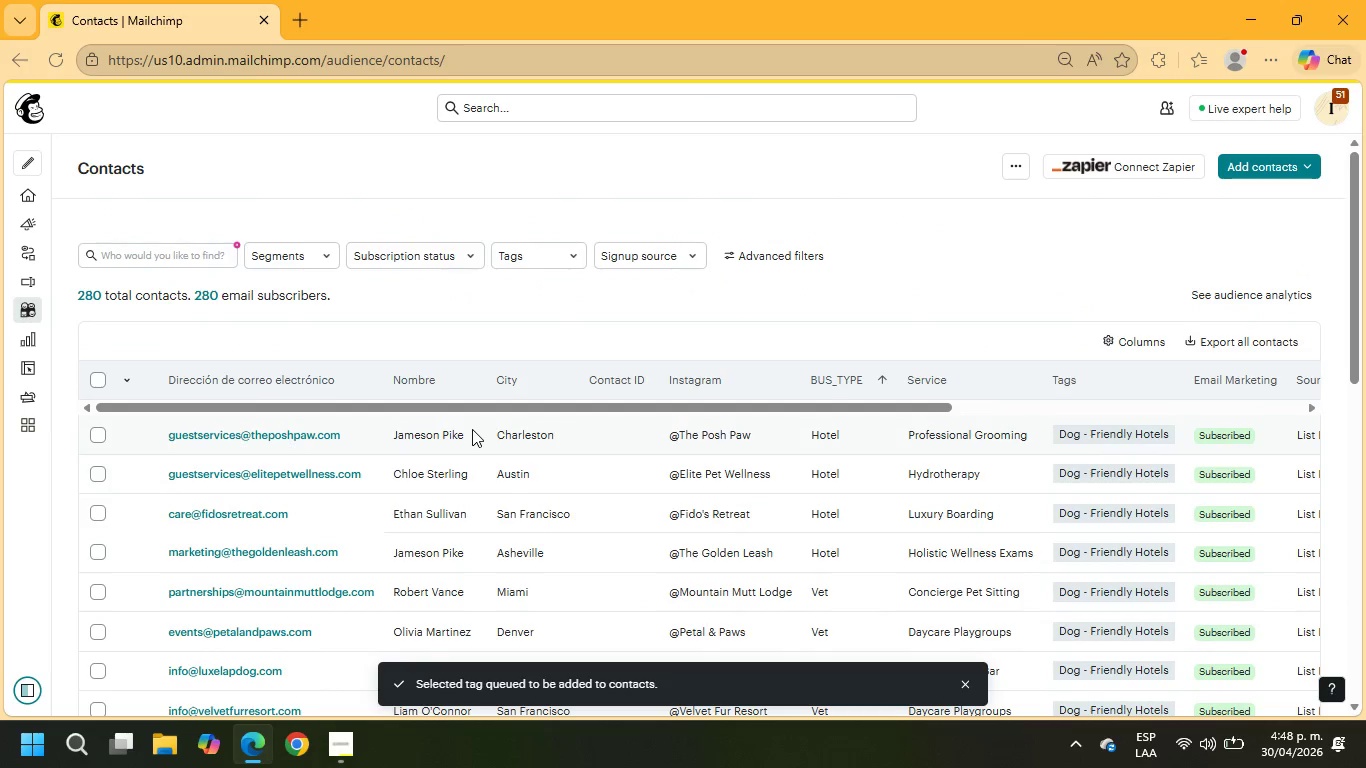 
scroll: coordinate [472, 430], scroll_direction: down, amount: 5.0
 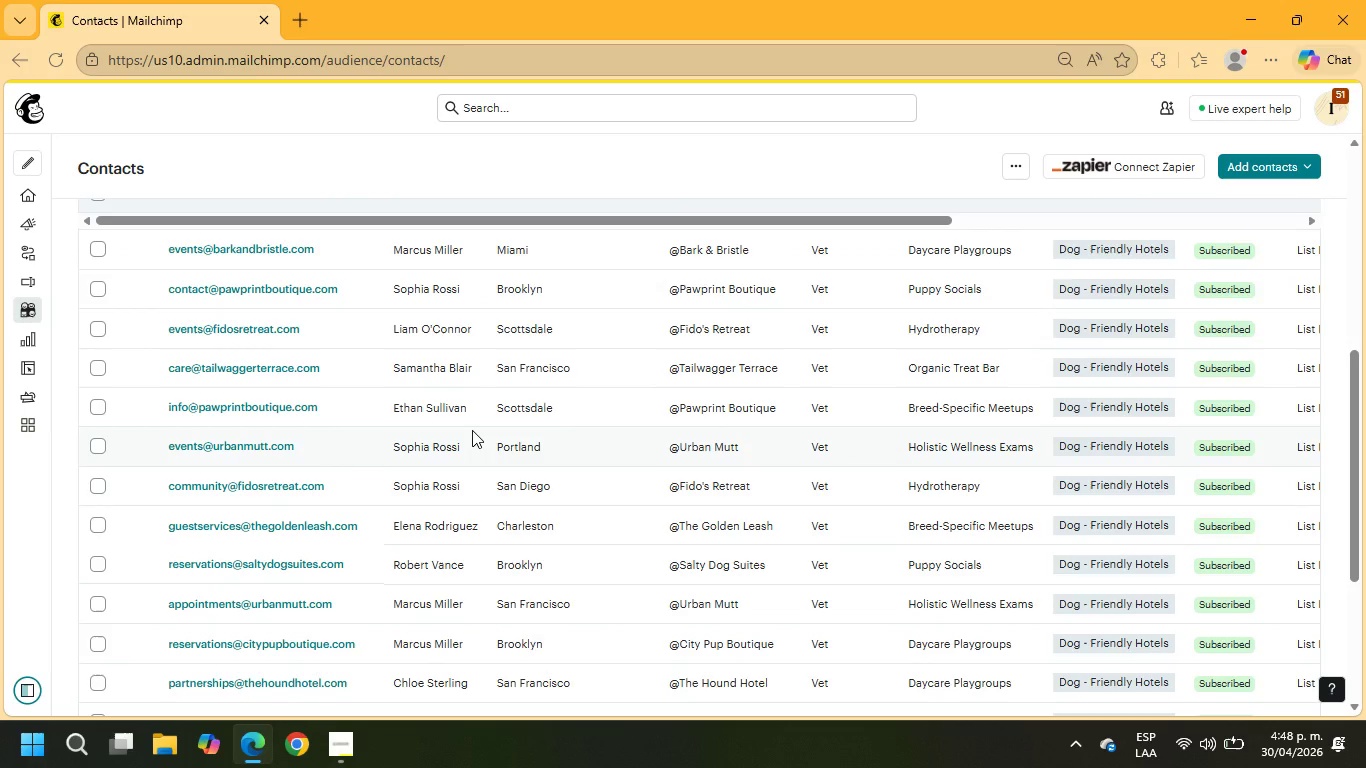 
scroll: coordinate [472, 430], scroll_direction: up, amount: 4.0
 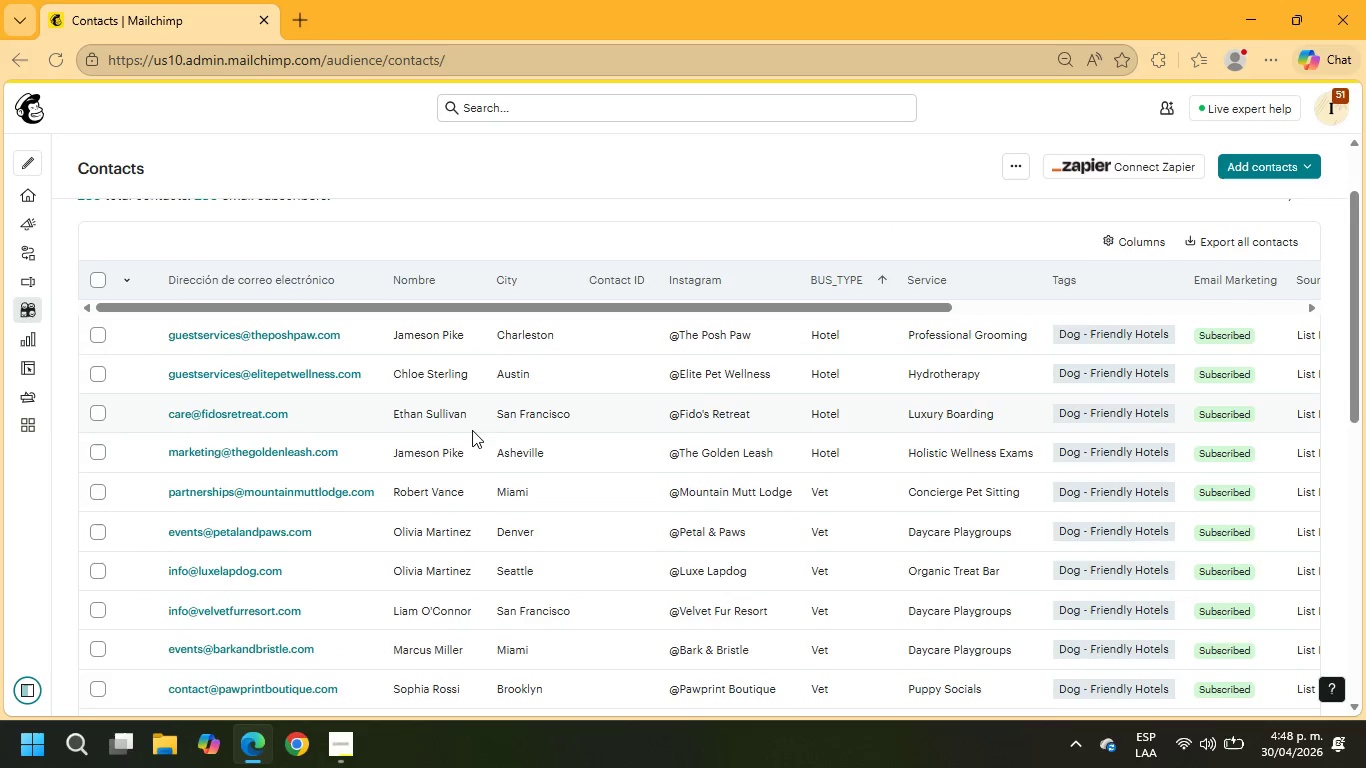 
scroll: coordinate [472, 430], scroll_direction: down, amount: 4.0
 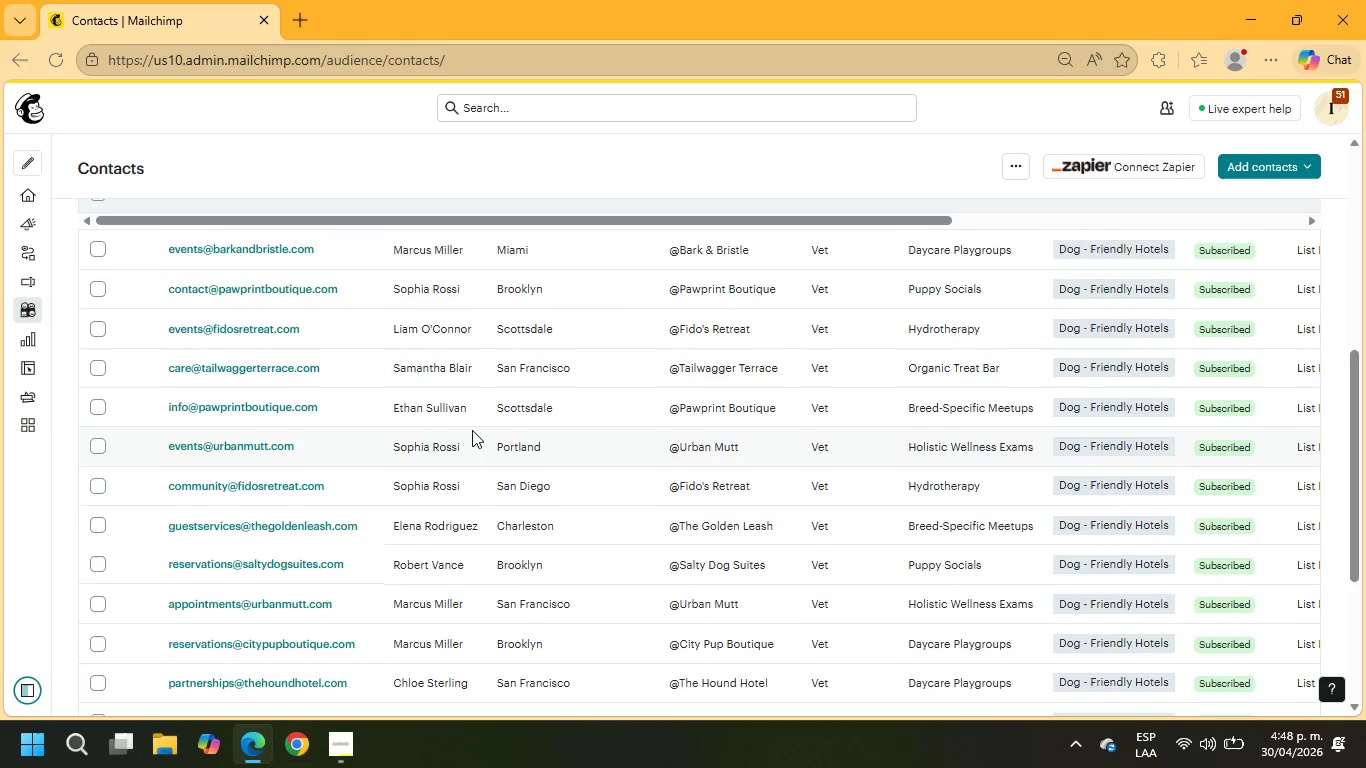 
scroll: coordinate [472, 430], scroll_direction: up, amount: 6.0
 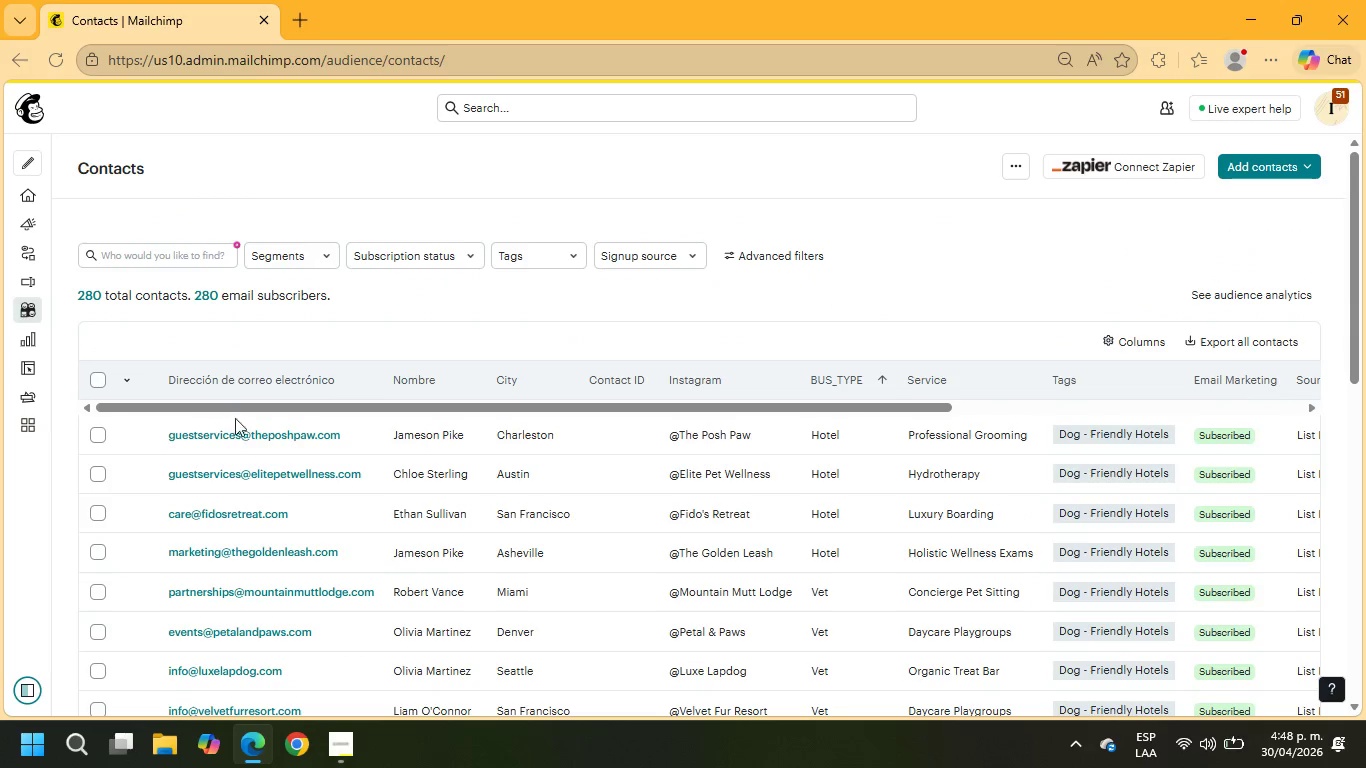 
scroll: coordinate [482, 482], scroll_direction: down, amount: 4.0
 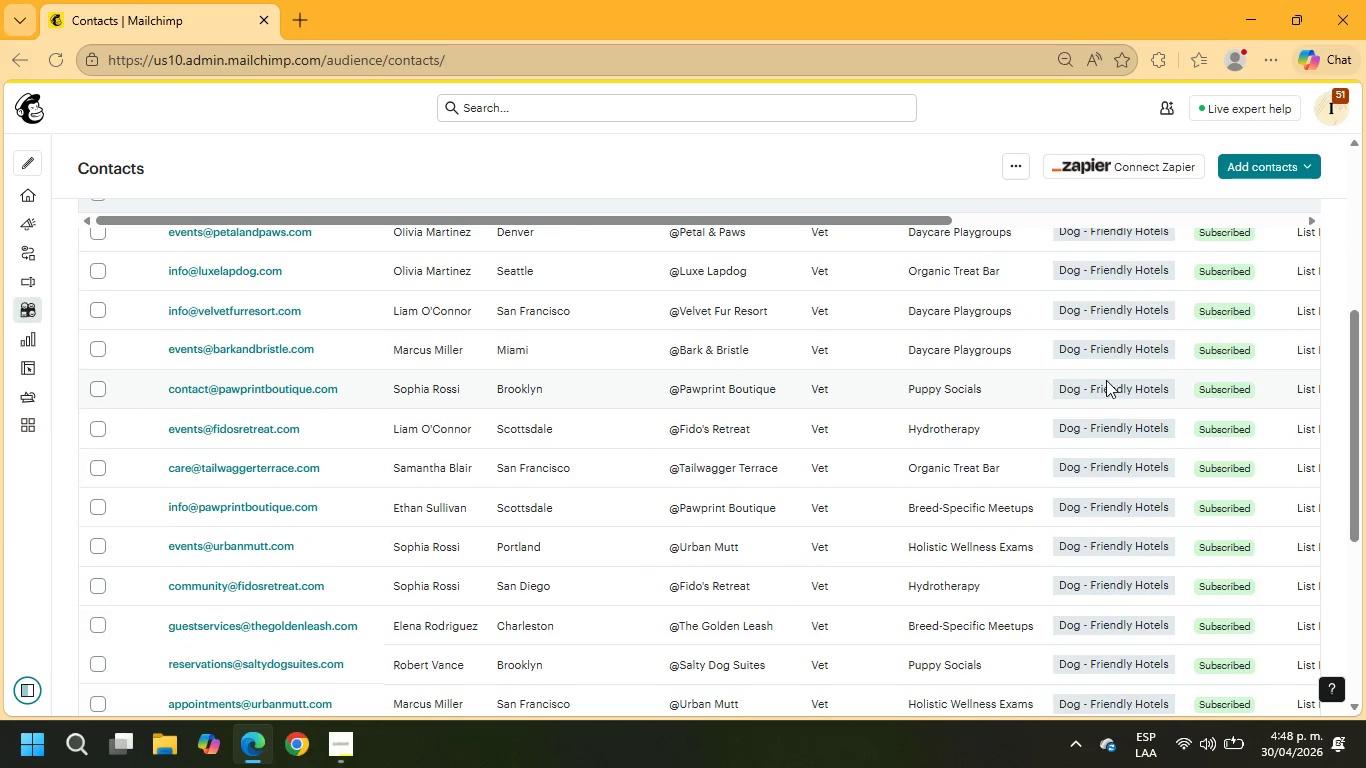 
scroll: coordinate [1106, 374], scroll_direction: up, amount: 1.0
 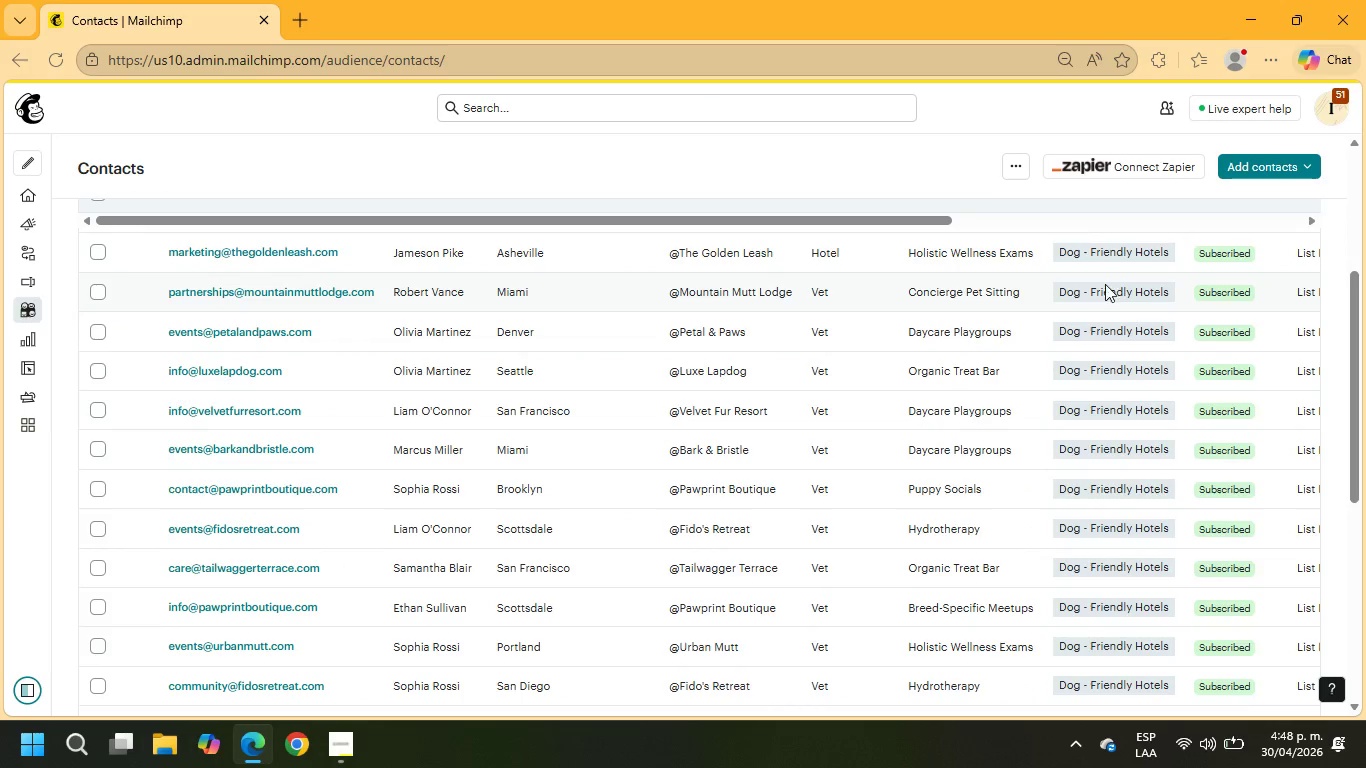 
left_click([1105, 287])
 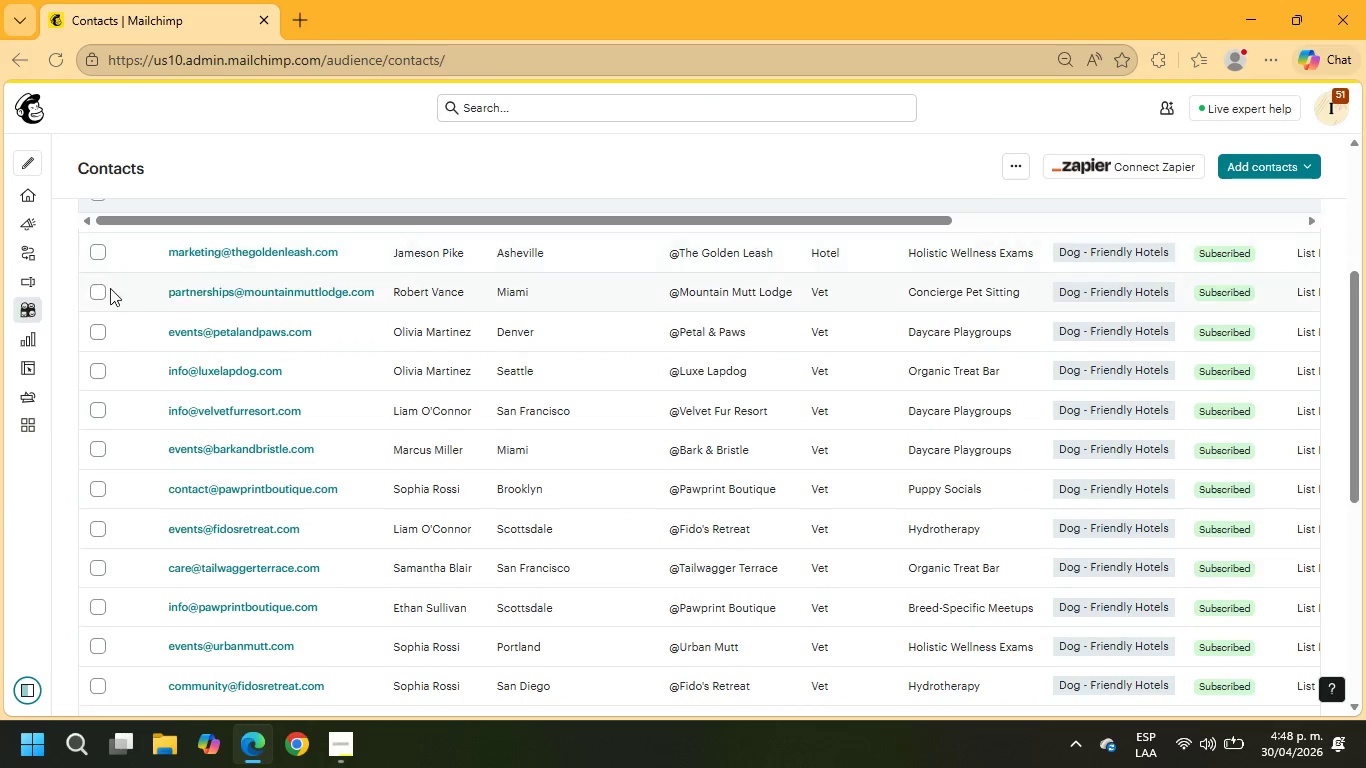 
left_click([98, 294])
 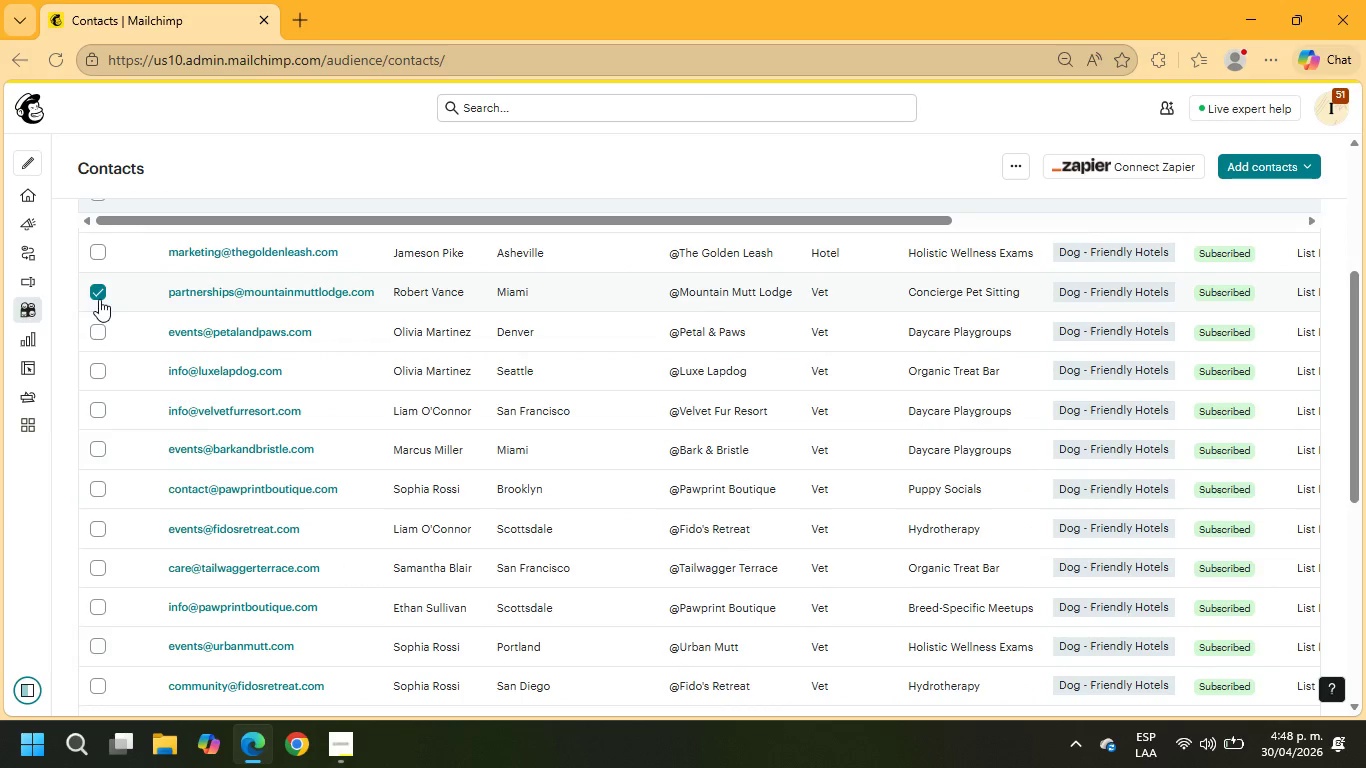 
scroll: coordinate [97, 307], scroll_direction: up, amount: 1.0
 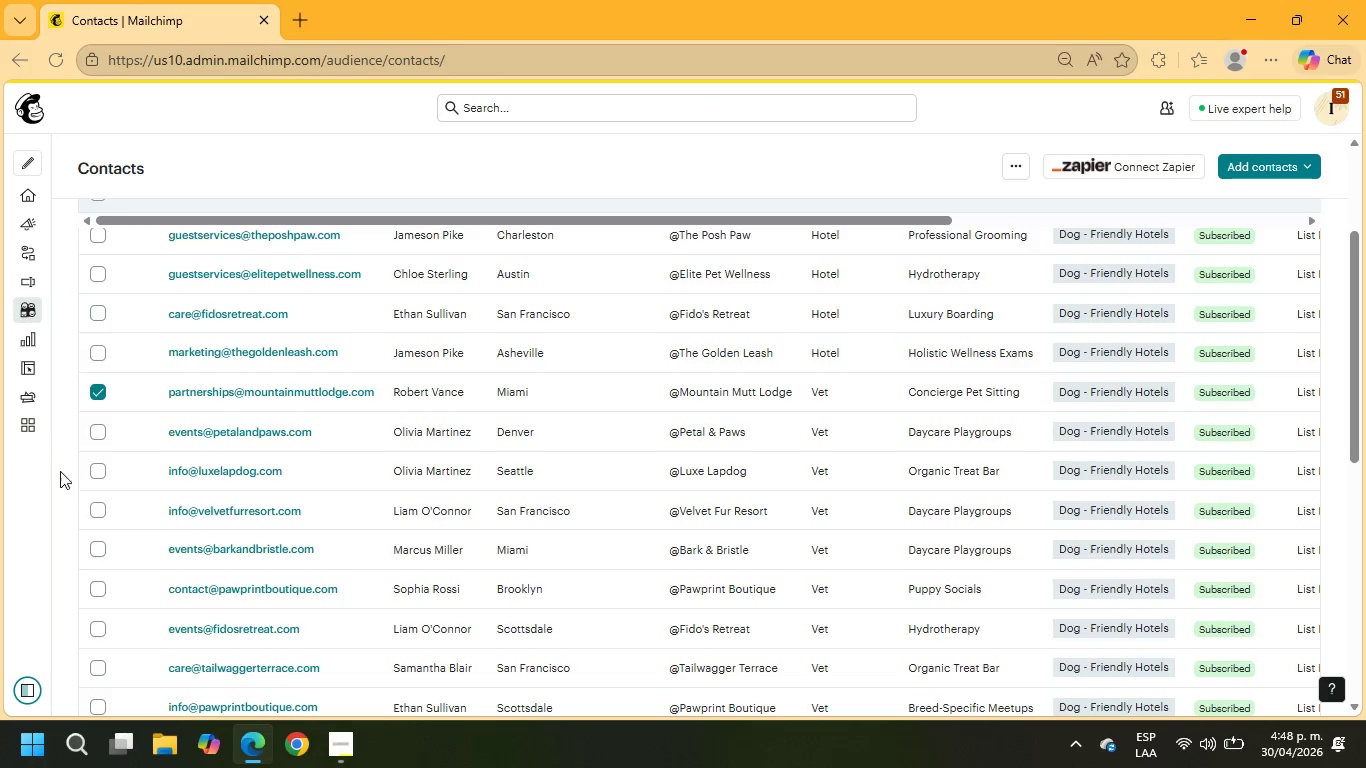 
left_click([92, 436])
 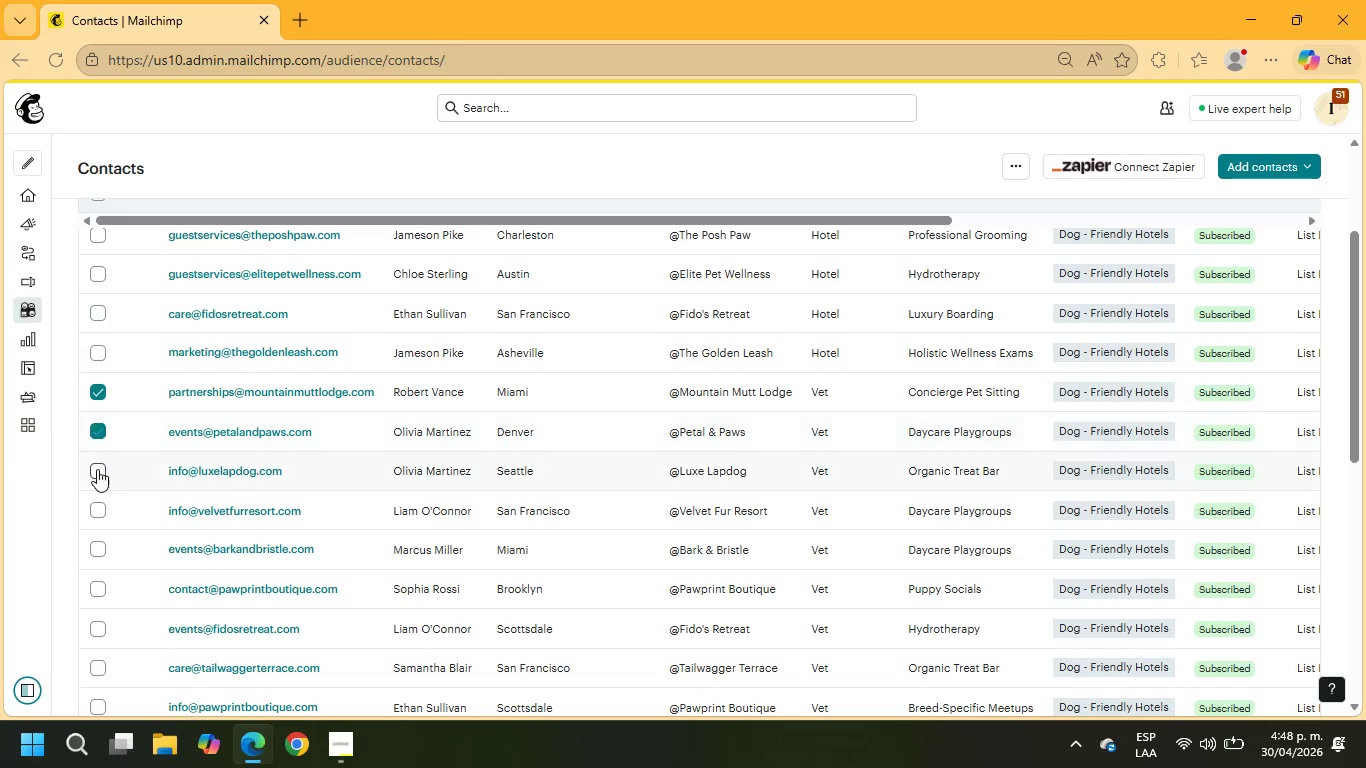 
left_click([97, 469])
 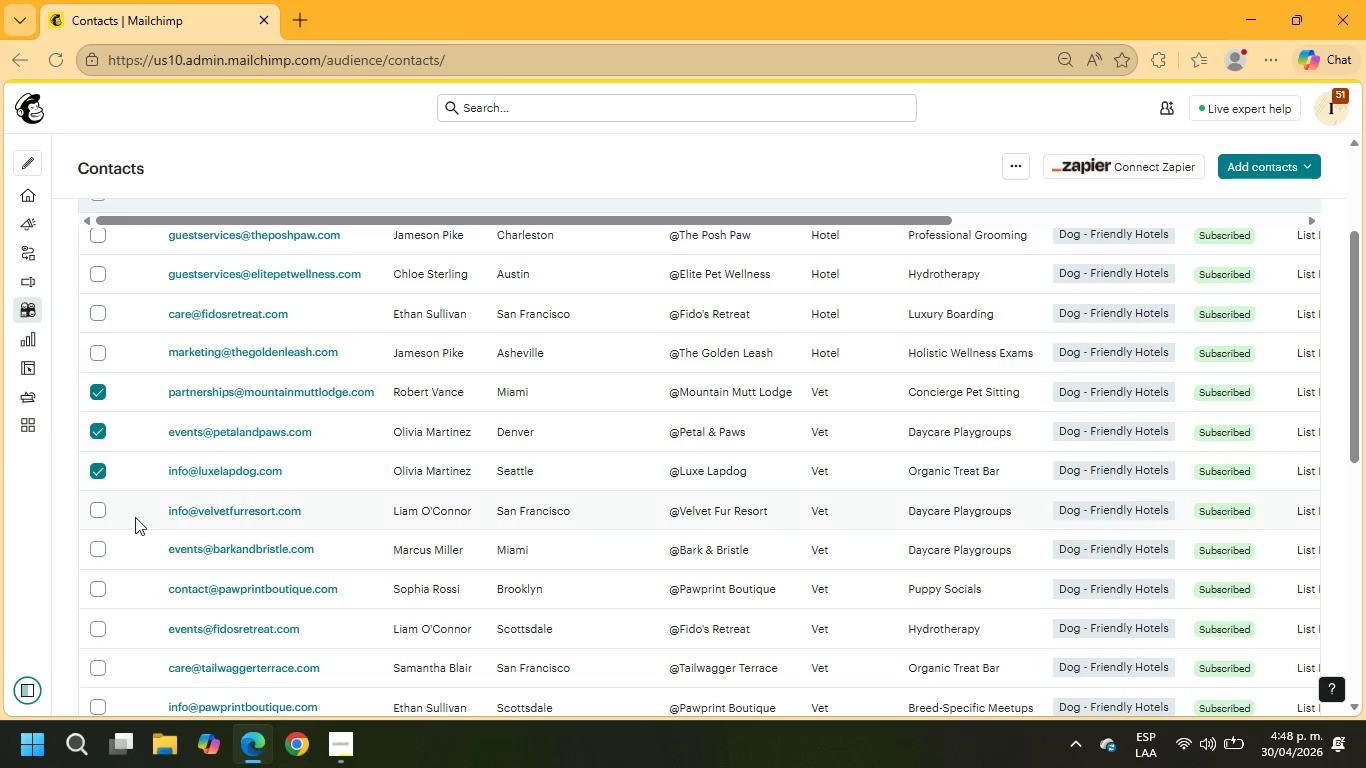 
scroll: coordinate [195, 545], scroll_direction: down, amount: 10.0
 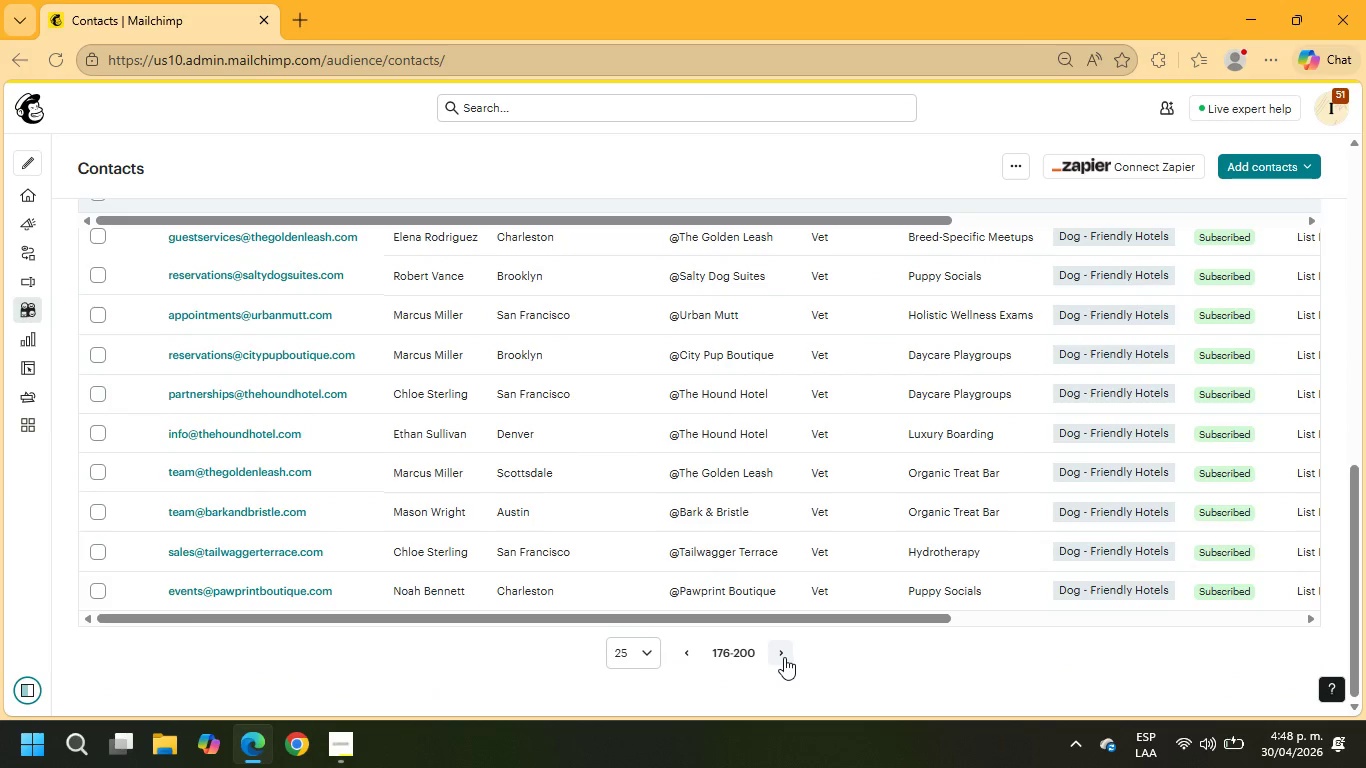 
left_click([784, 657])
 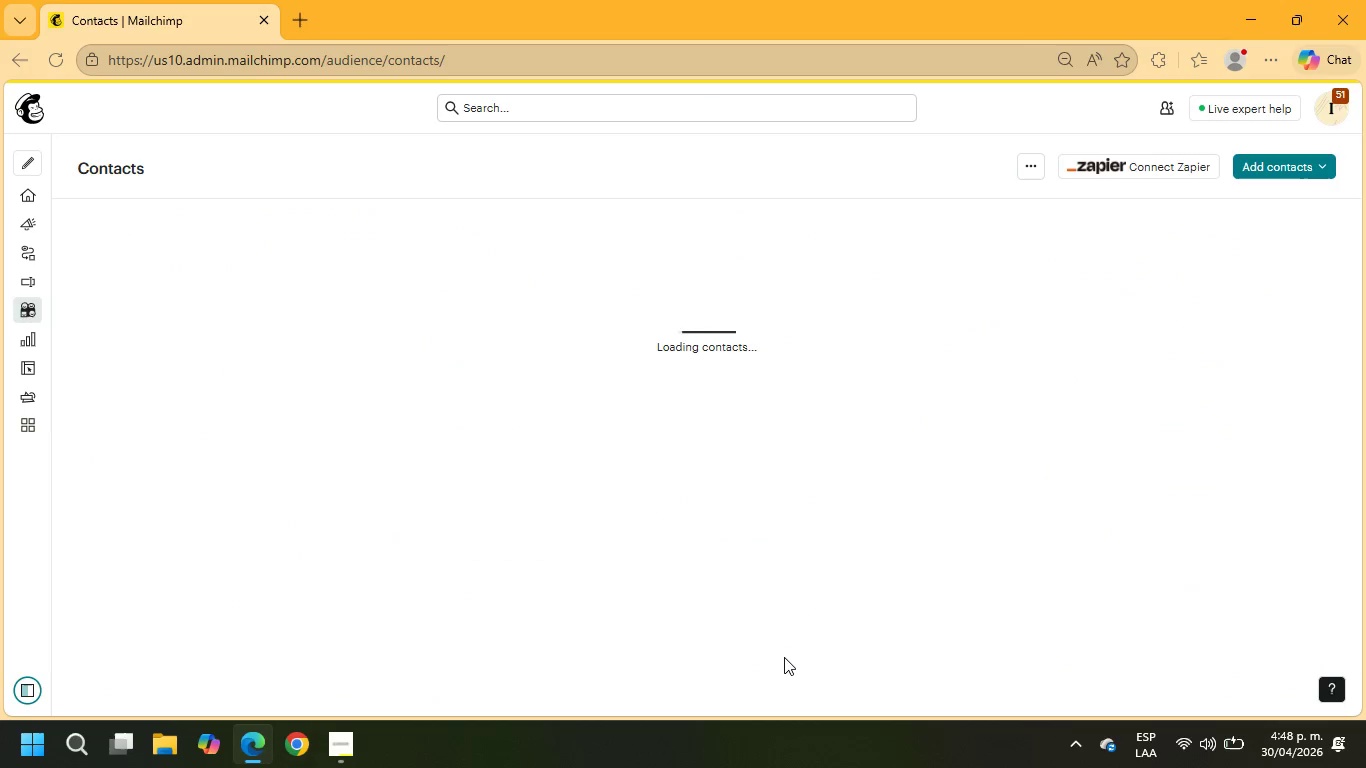 
mouse_move([773, 624])
 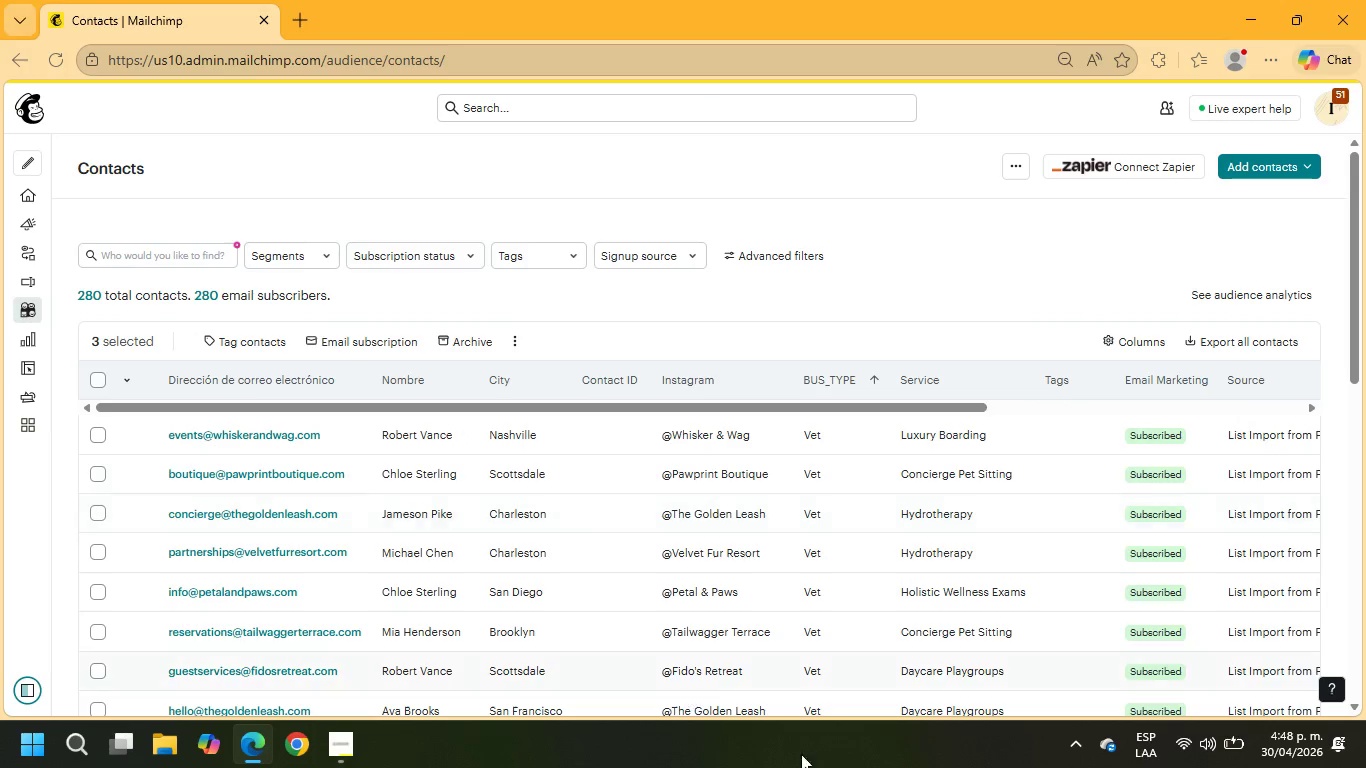 
scroll: coordinate [914, 599], scroll_direction: down, amount: 17.0
 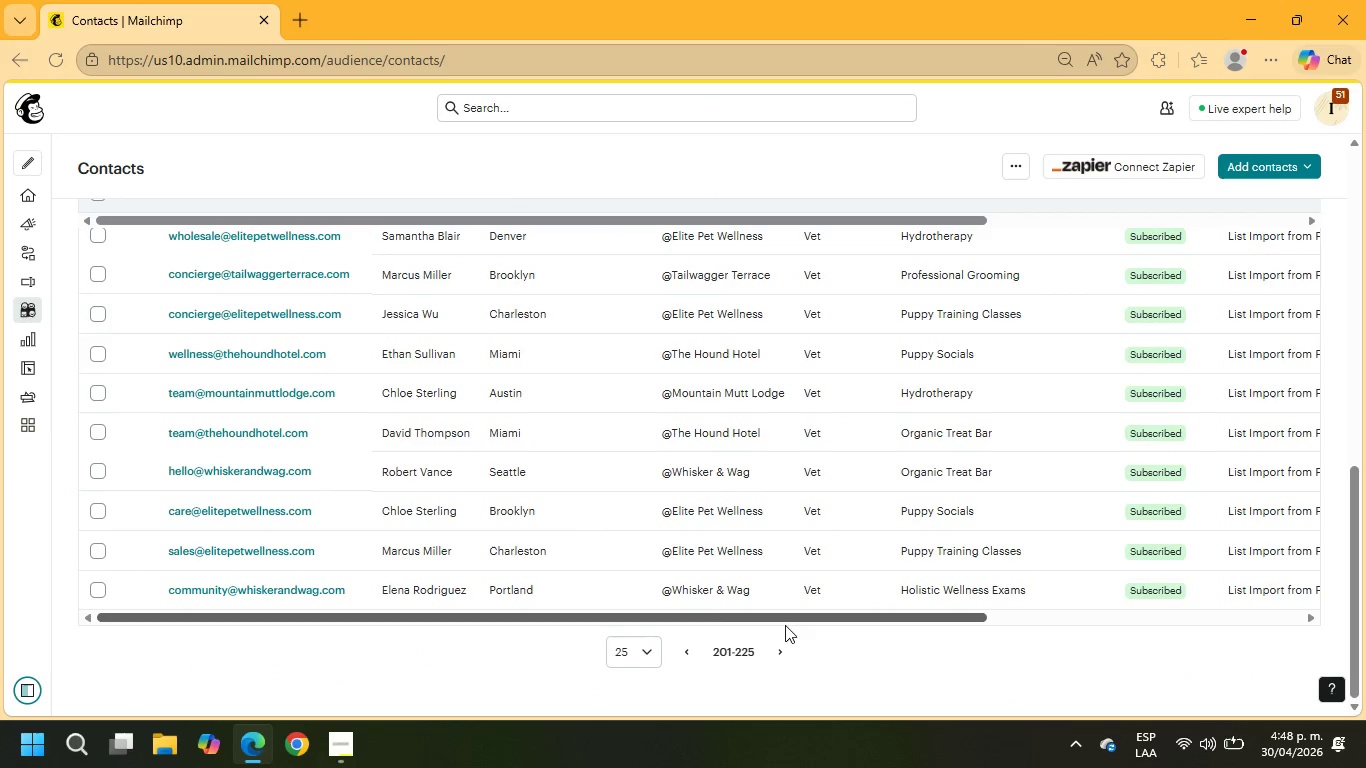 
scroll: coordinate [562, 599], scroll_direction: up, amount: 7.0
 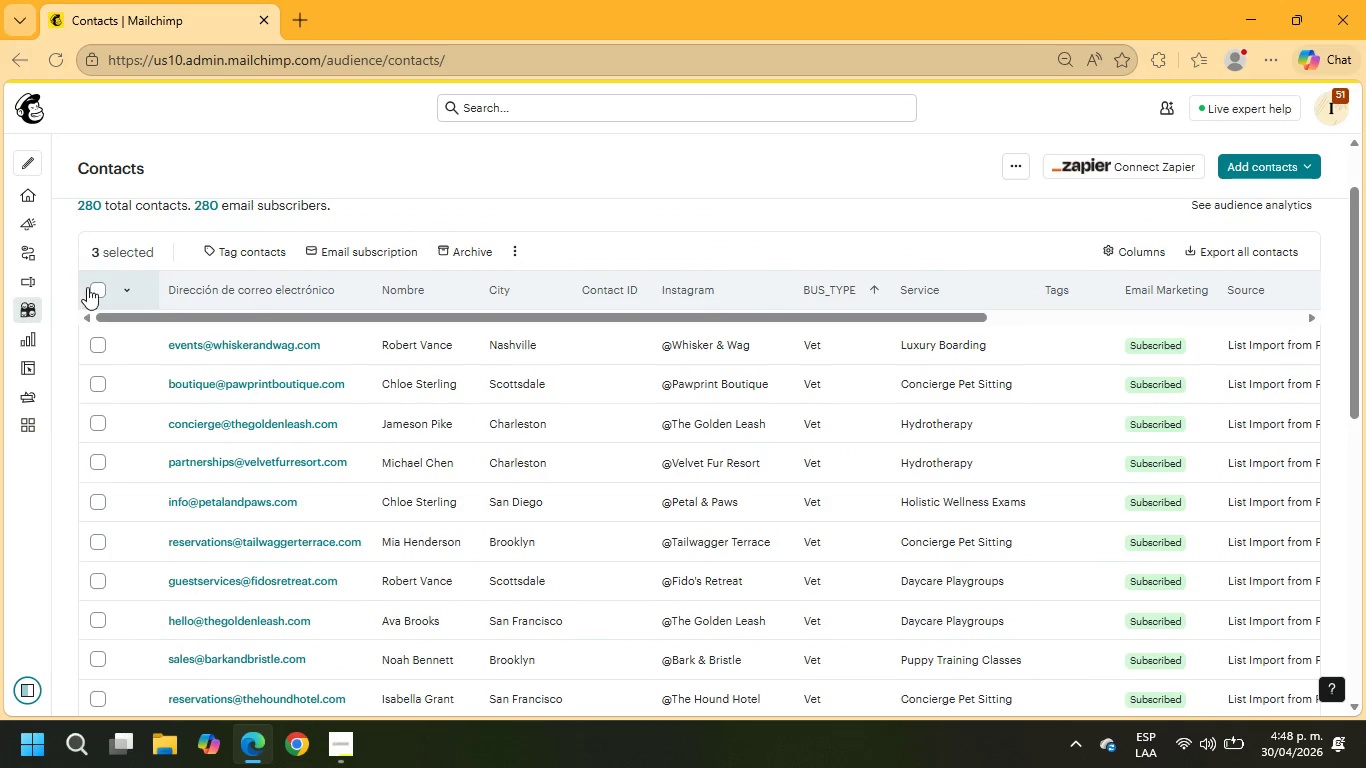 
left_click([95, 287])
 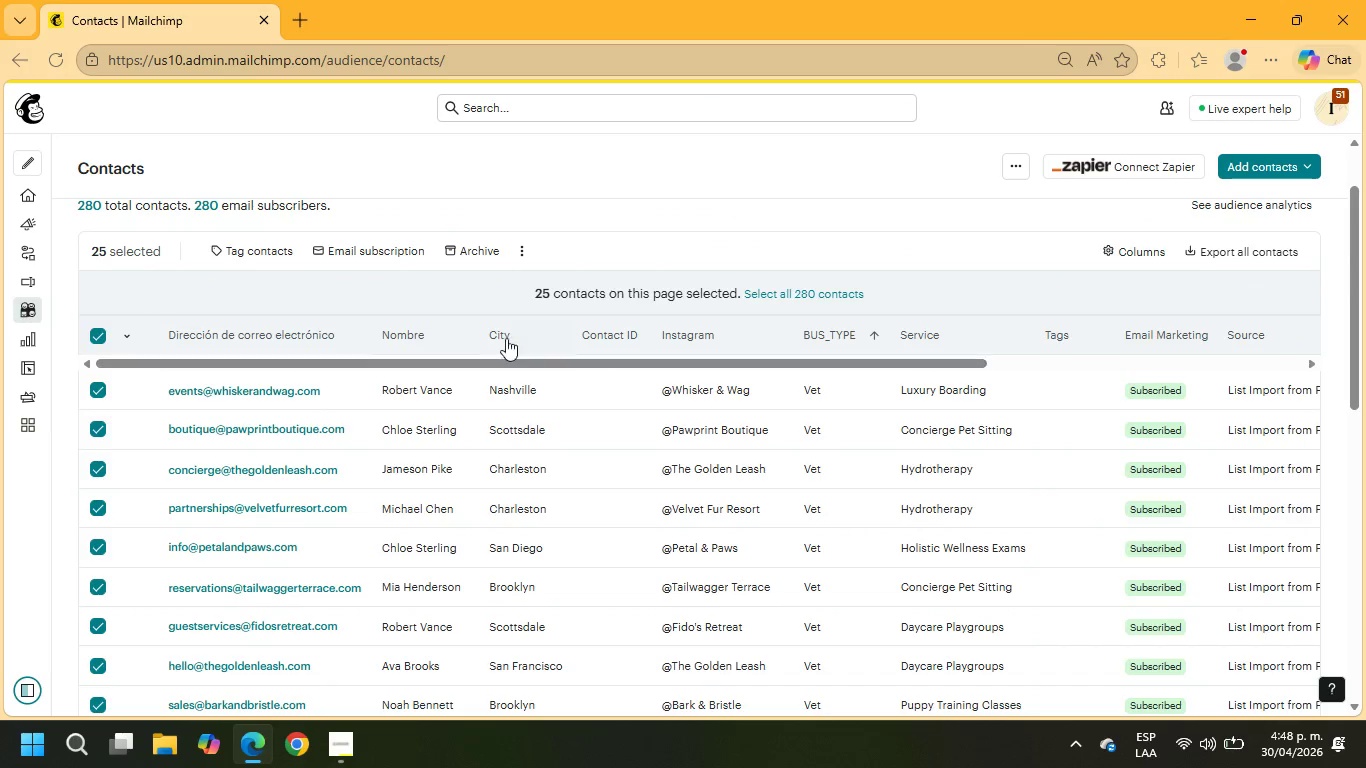 
mouse_move([299, 269])
 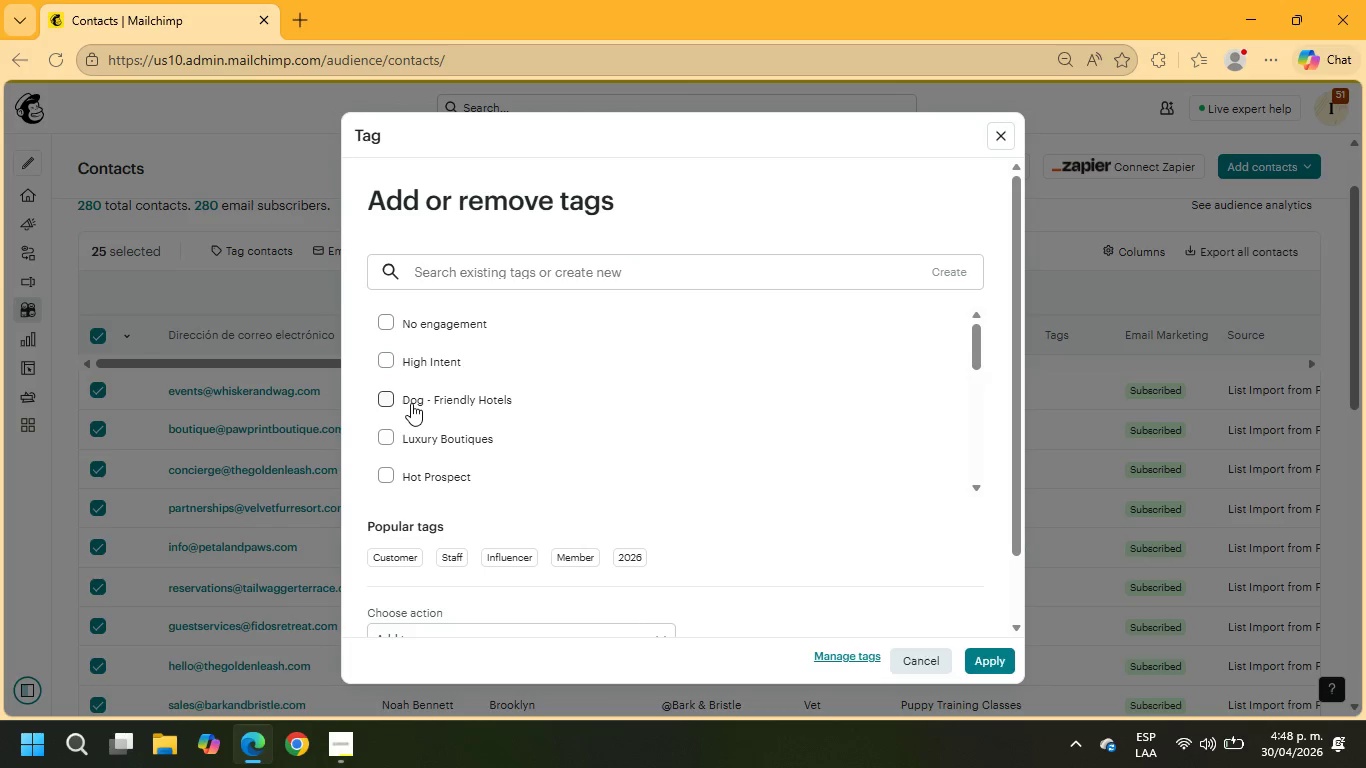 
left_click([395, 398])
 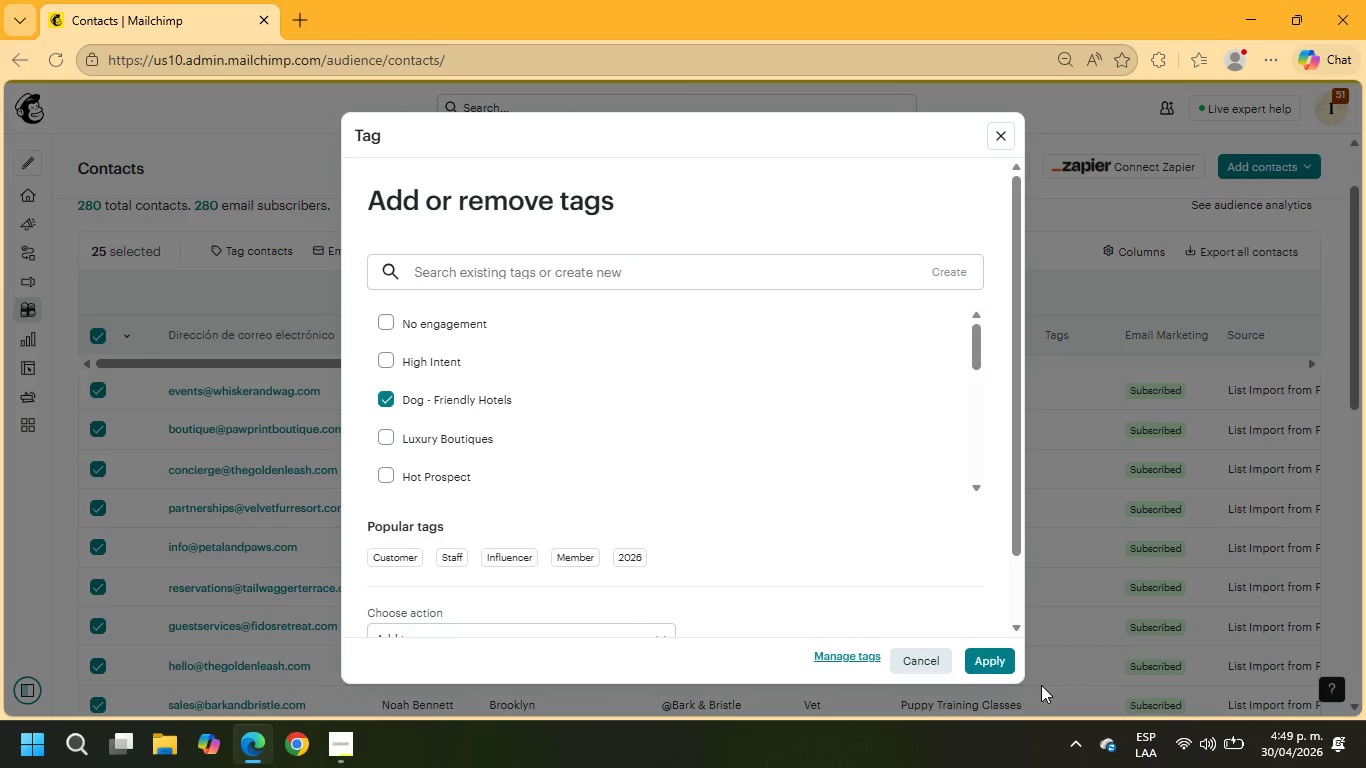 
left_click([973, 661])
 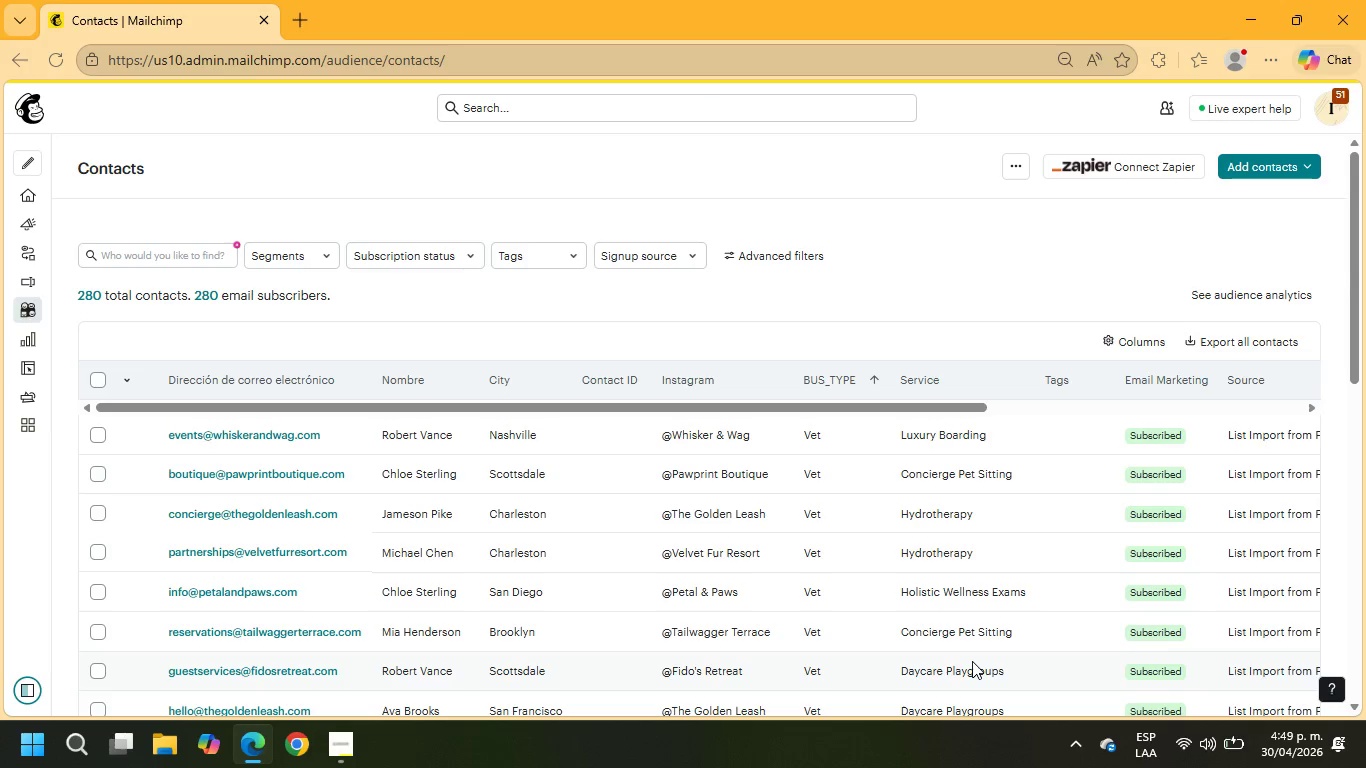 
wait(13.72)
 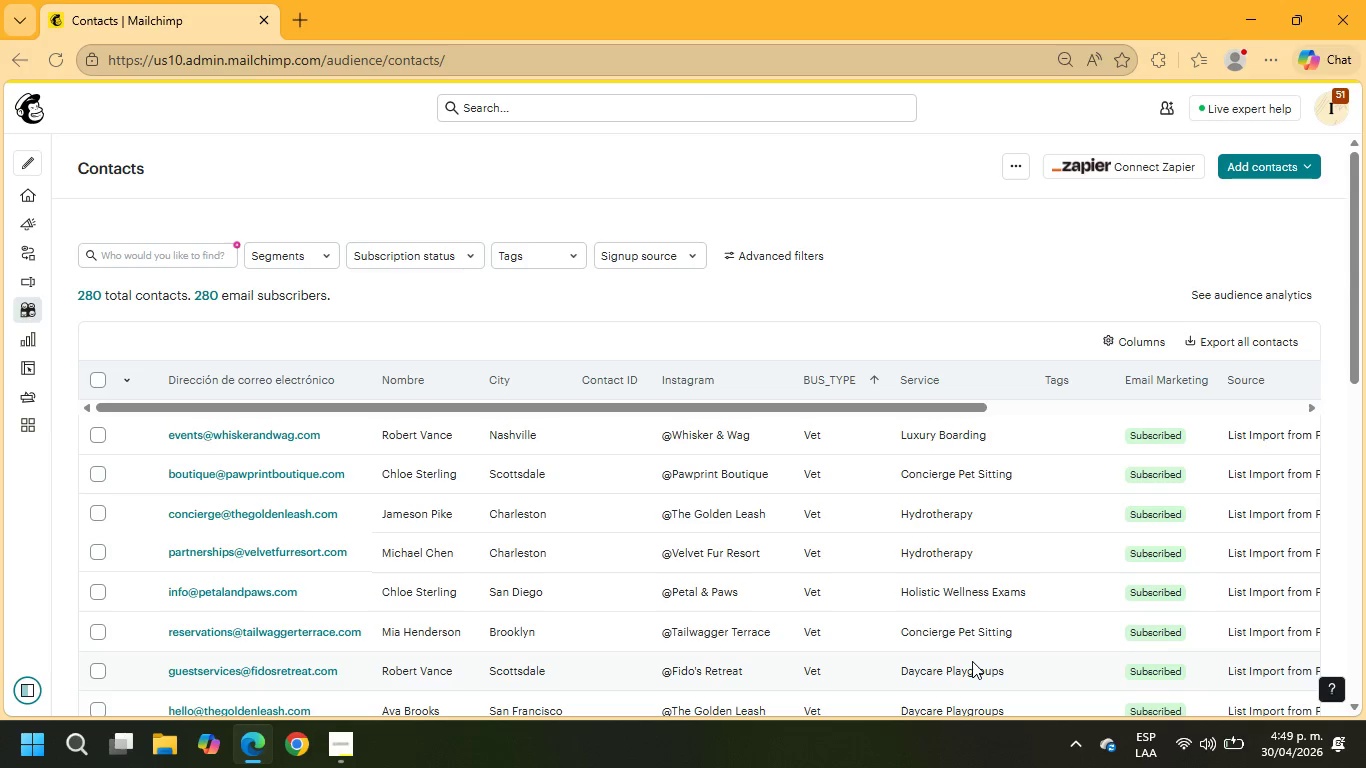 
left_click([106, 376])
 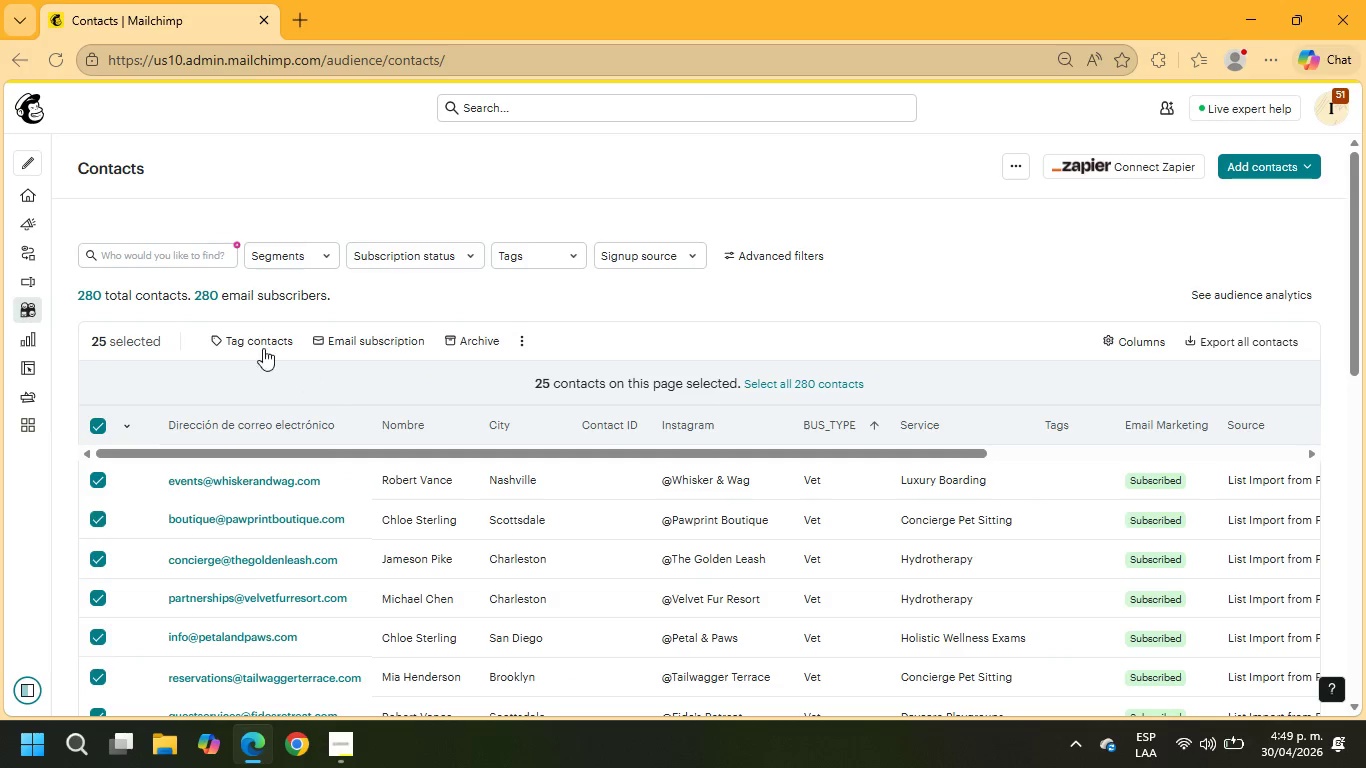 
left_click([245, 337])
 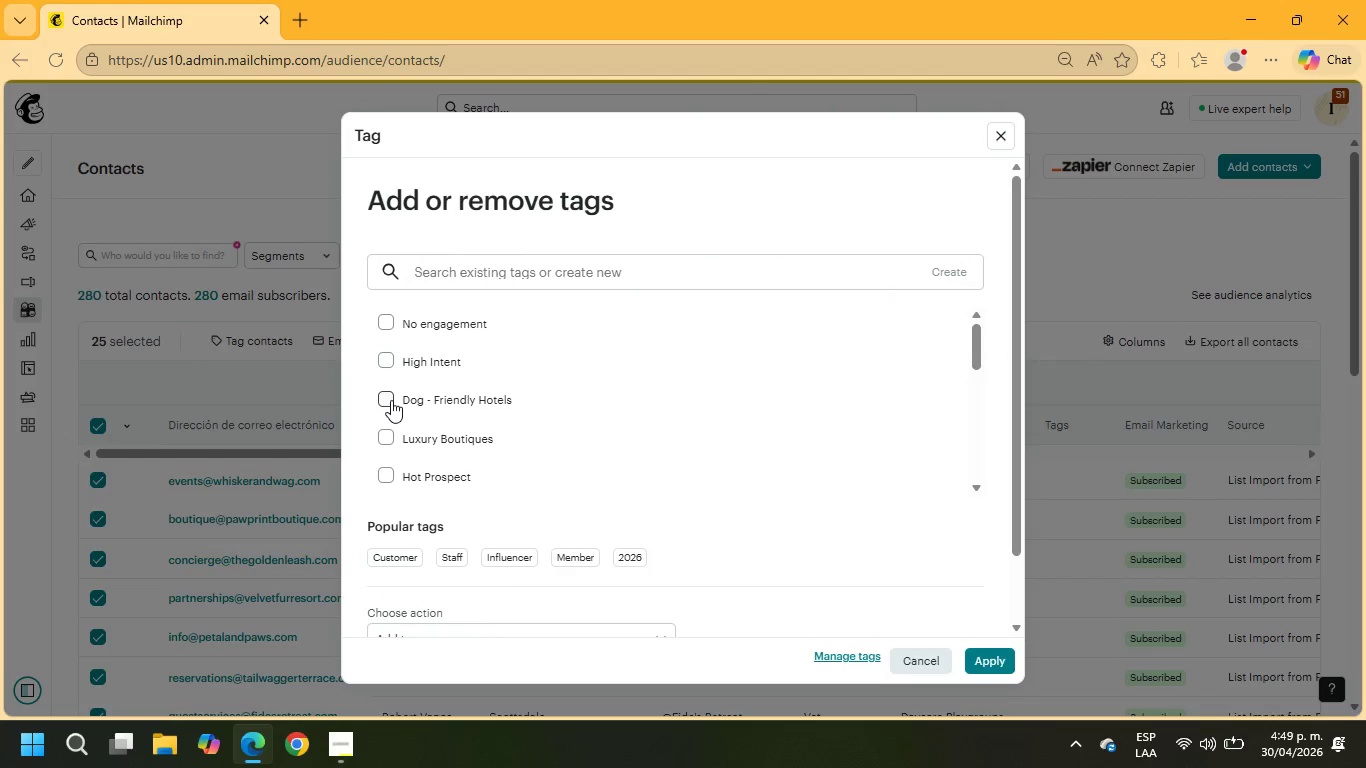 
left_click([391, 400])
 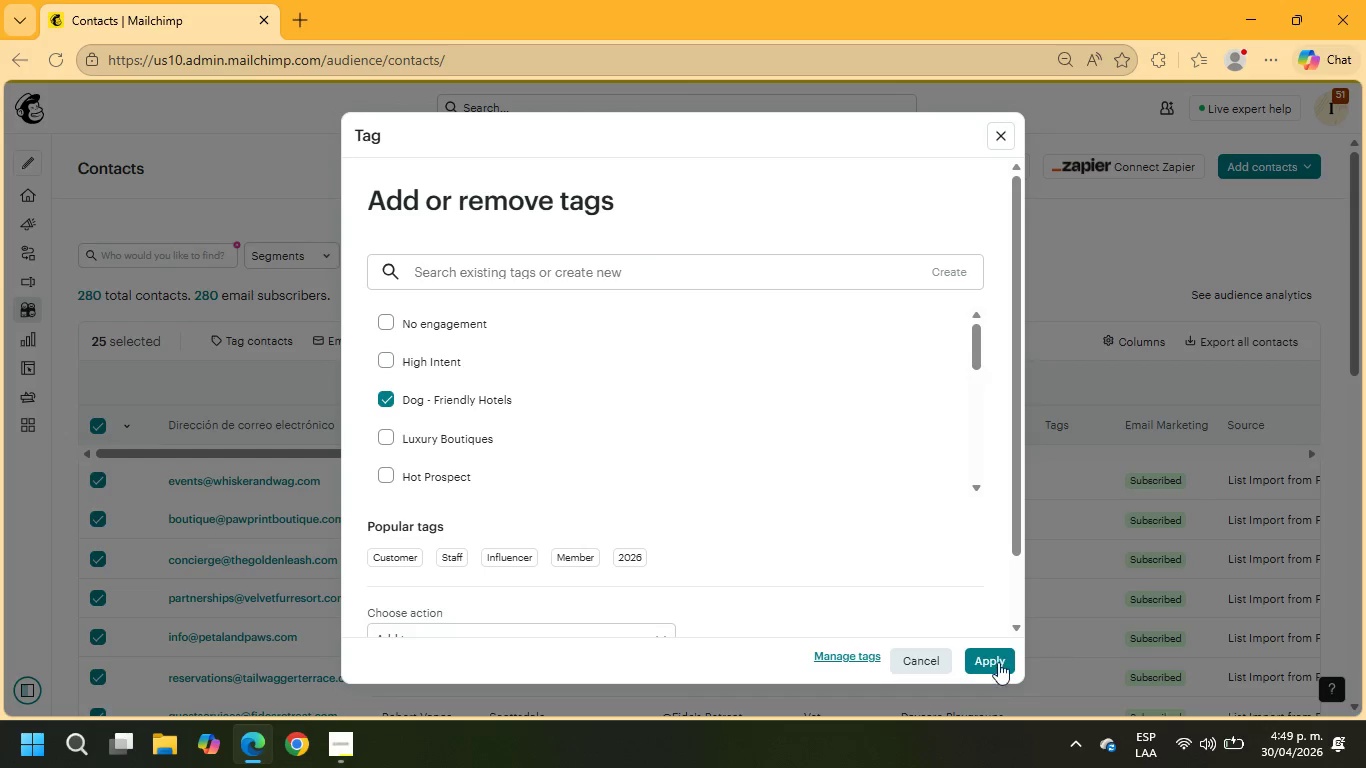 
left_click([989, 661])
 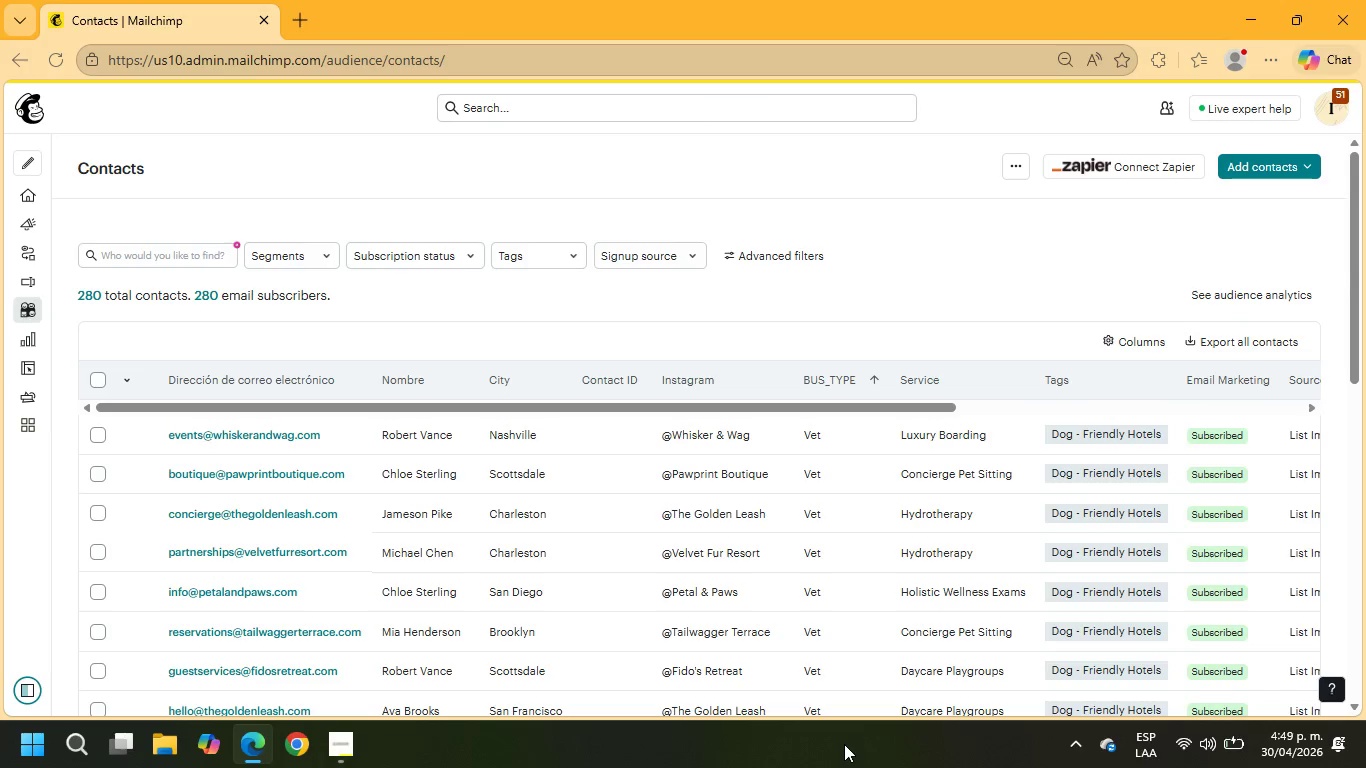 
wait(15.53)
 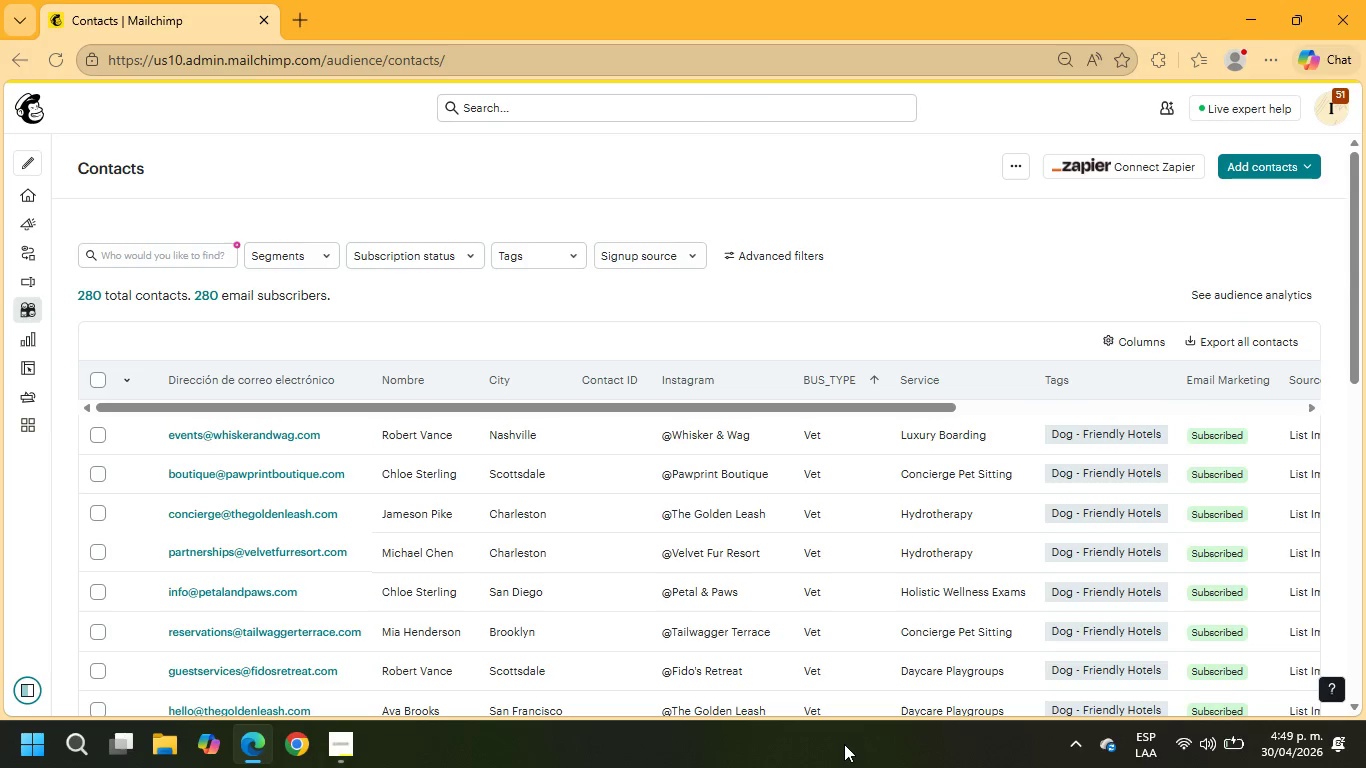 
left_click([103, 374])
 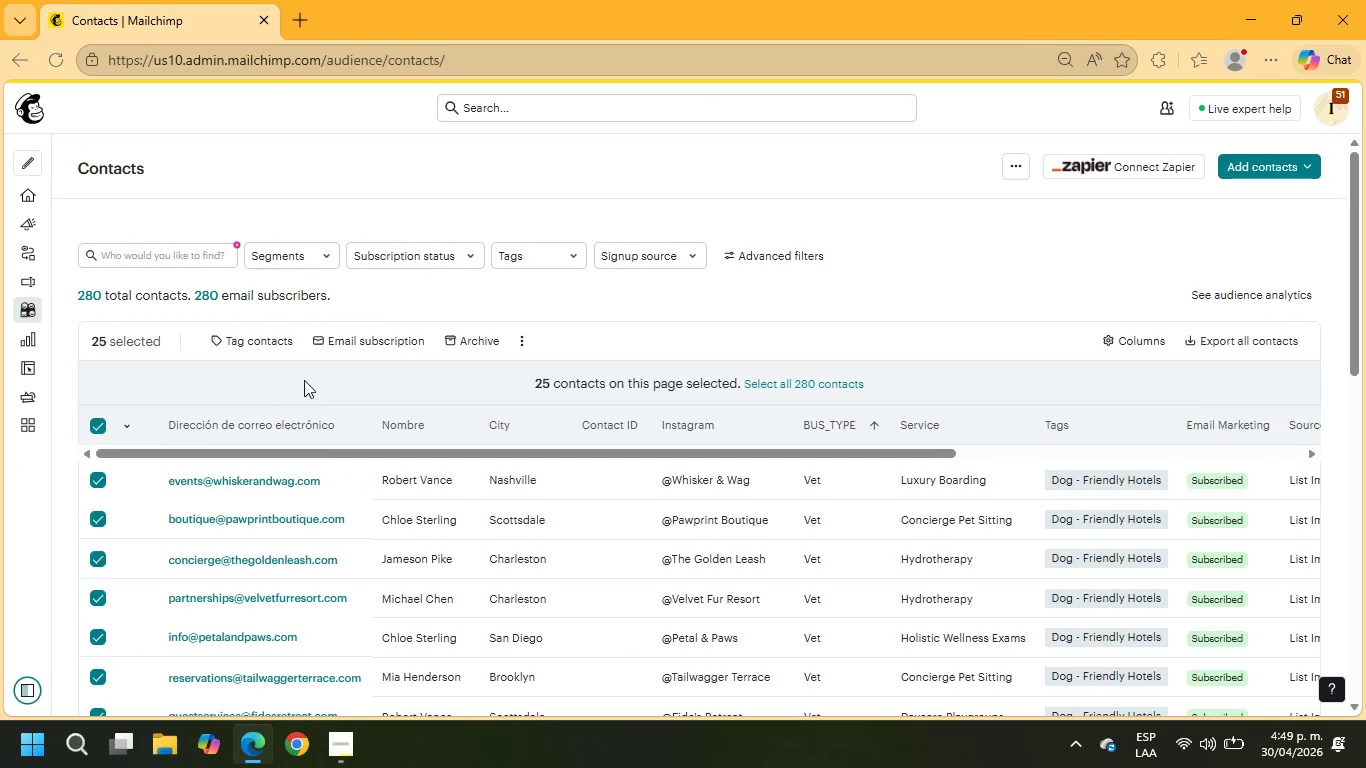 
left_click([256, 334])
 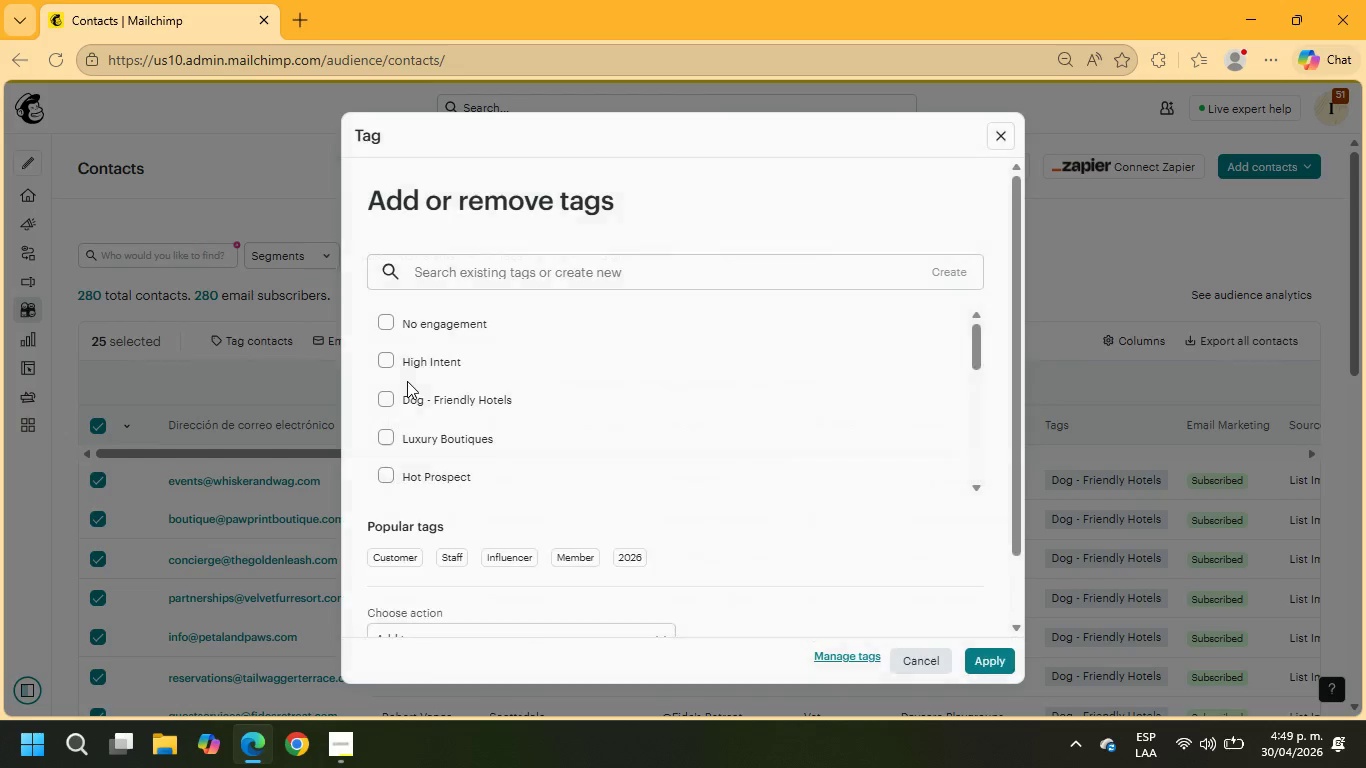 
left_click([412, 399])
 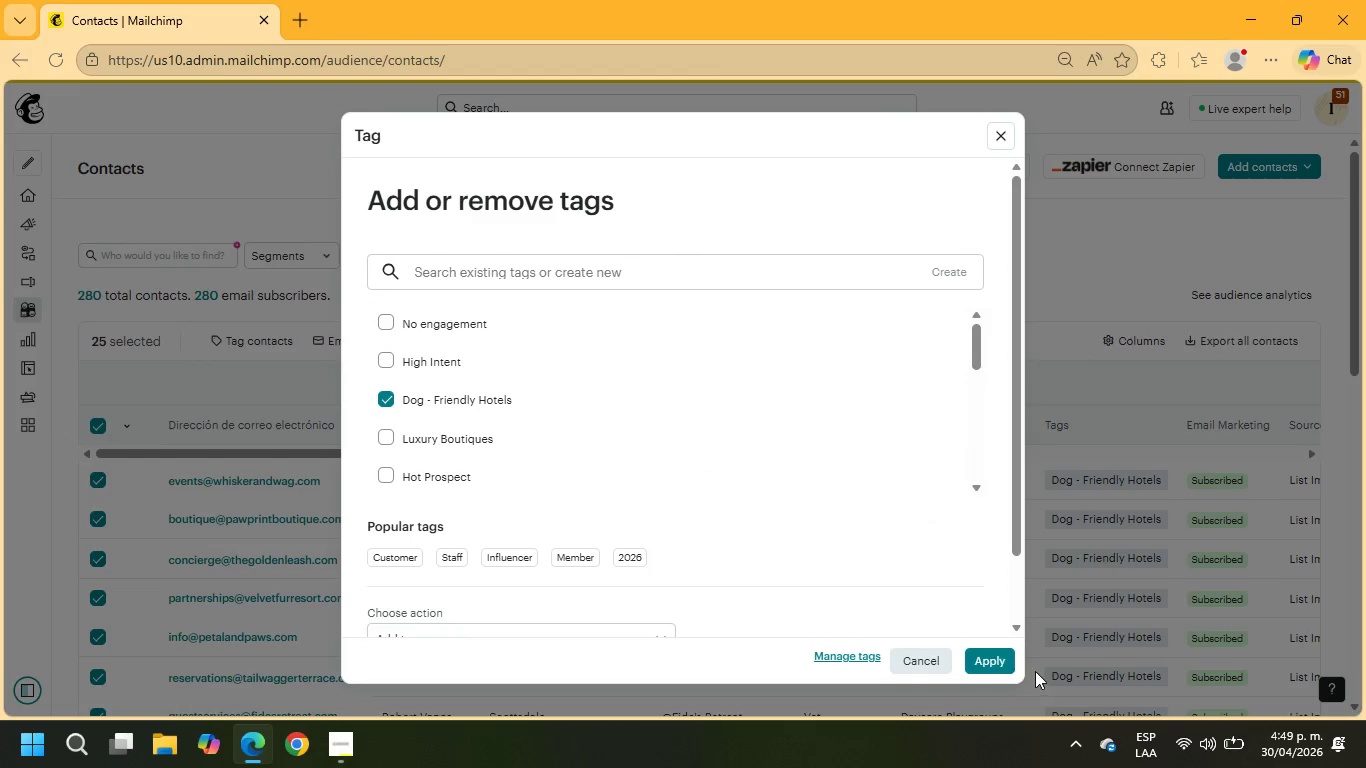 
left_click([1007, 658])
 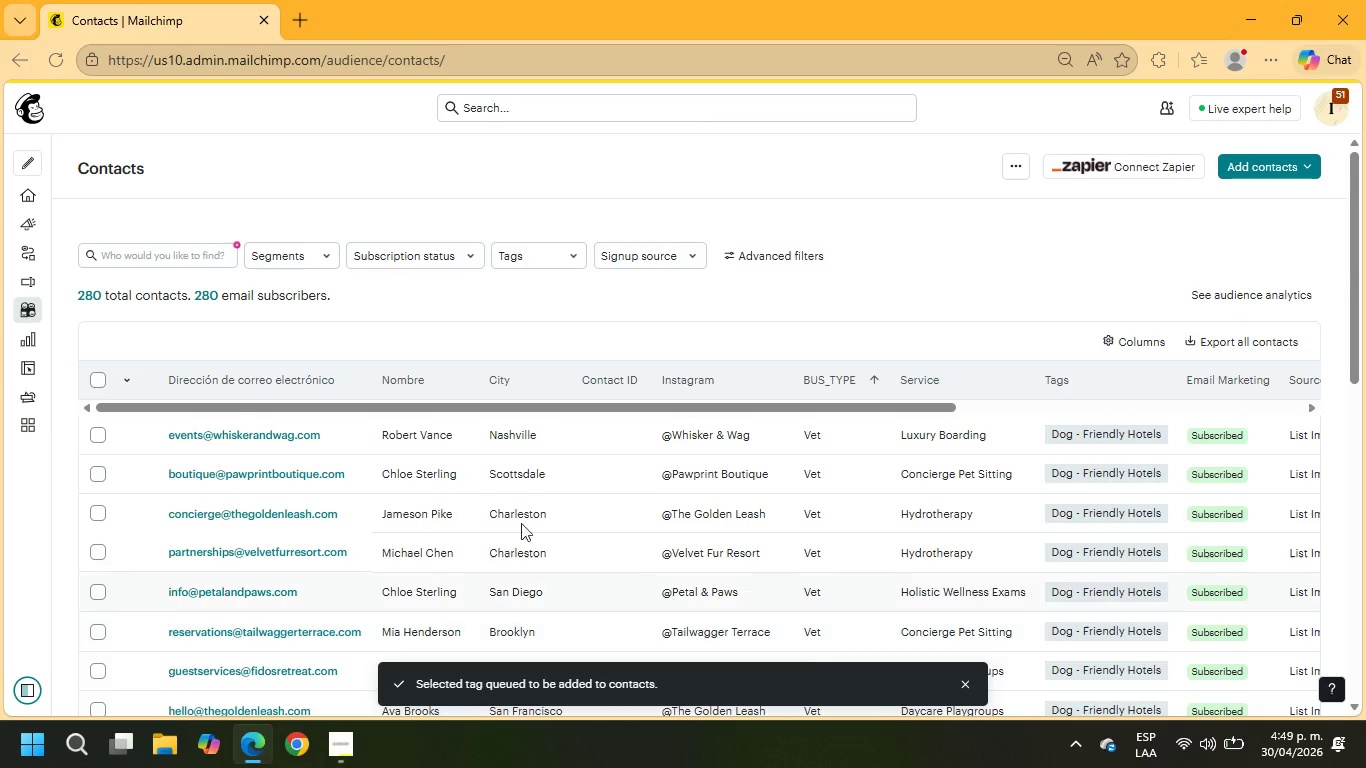 
scroll: coordinate [442, 415], scroll_direction: down, amount: 17.0
 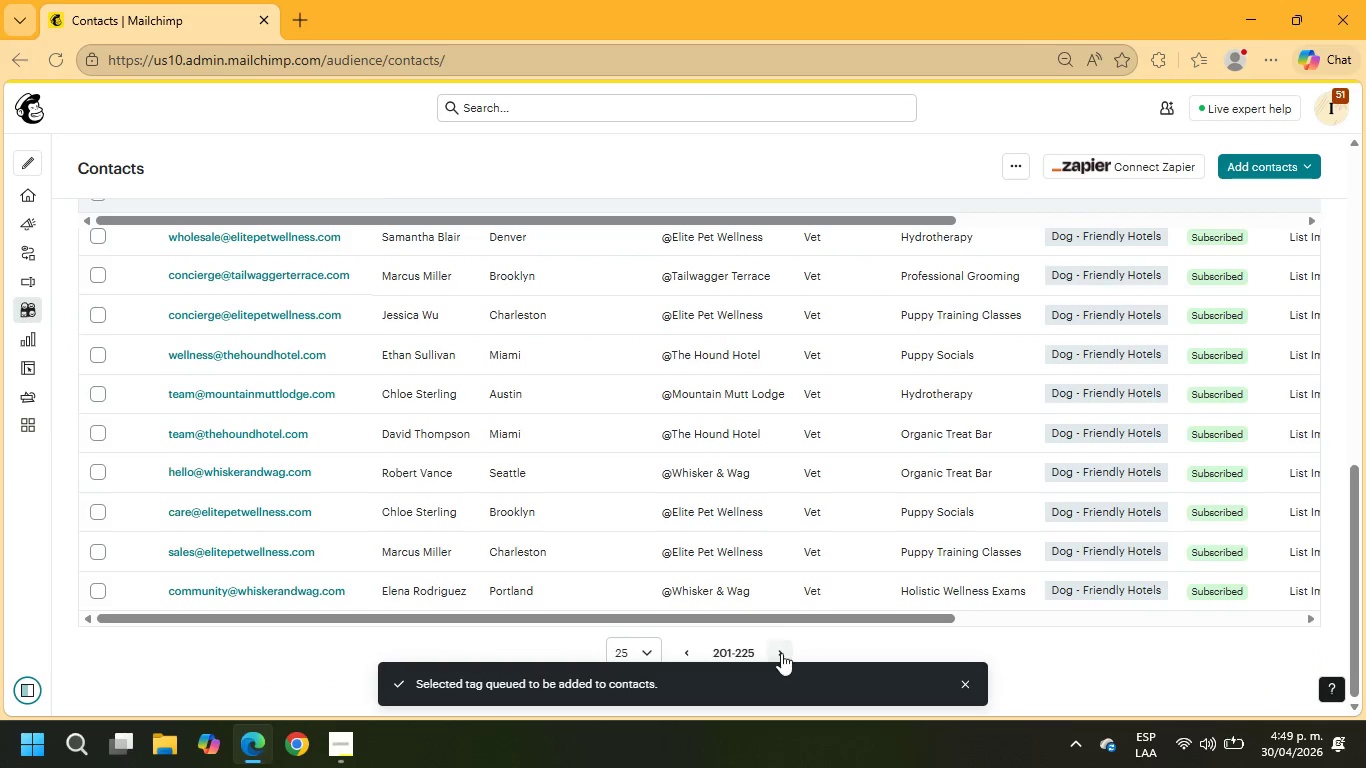 
left_click([781, 653])
 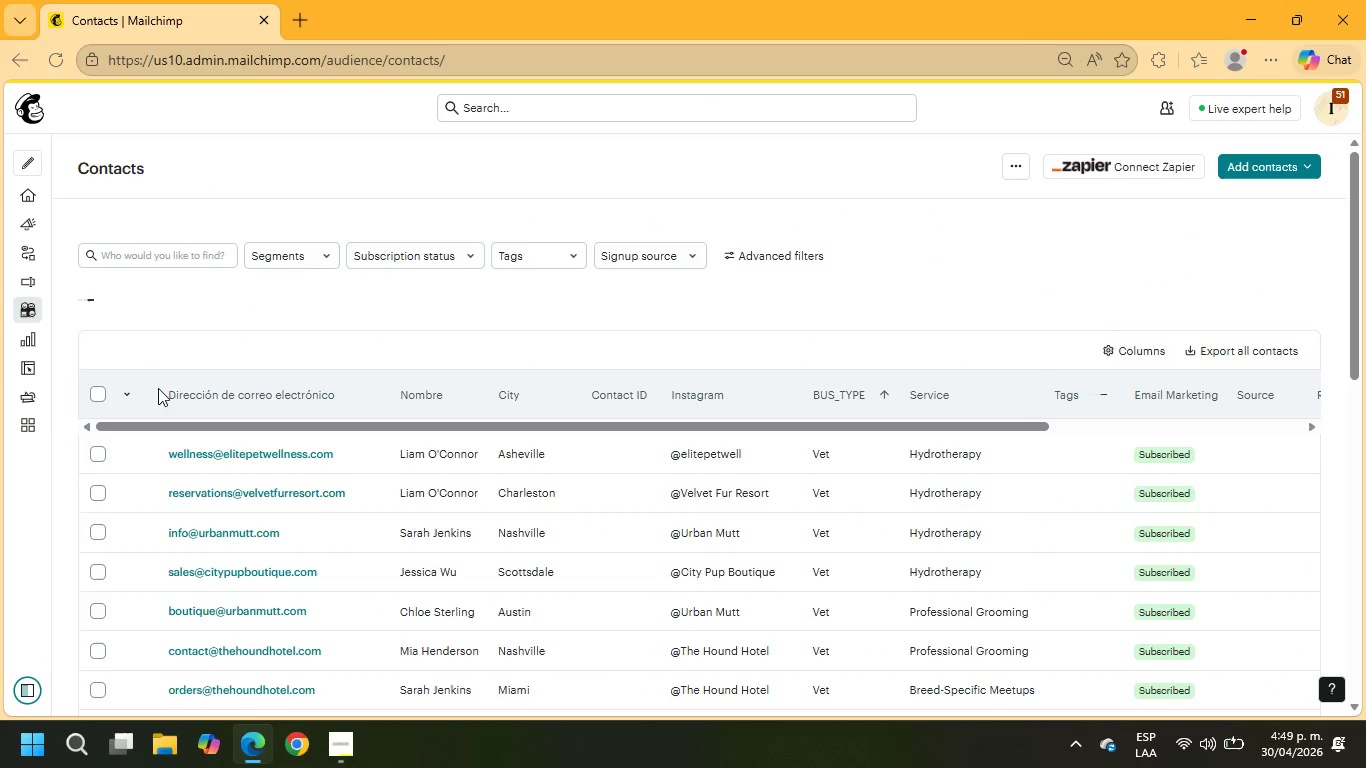 
left_click([100, 386])
 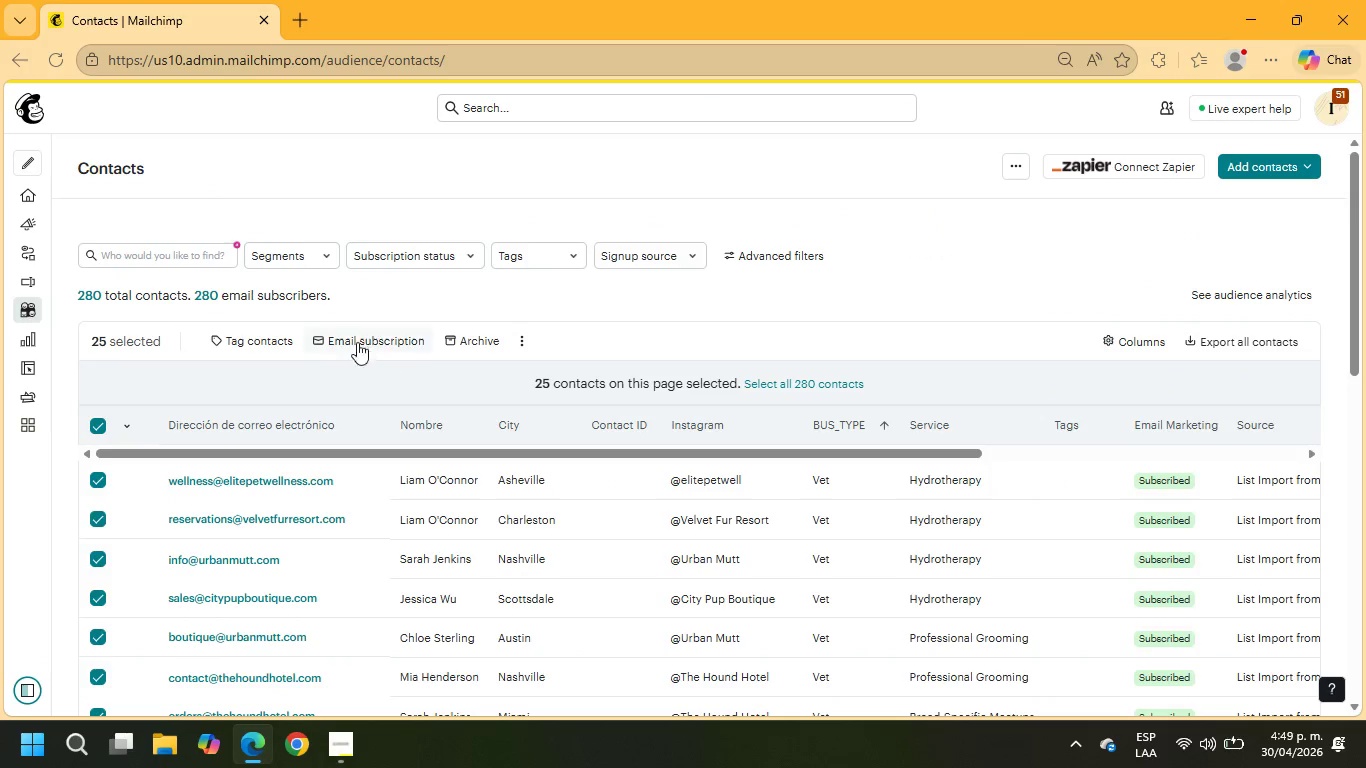 
left_click([265, 340])
 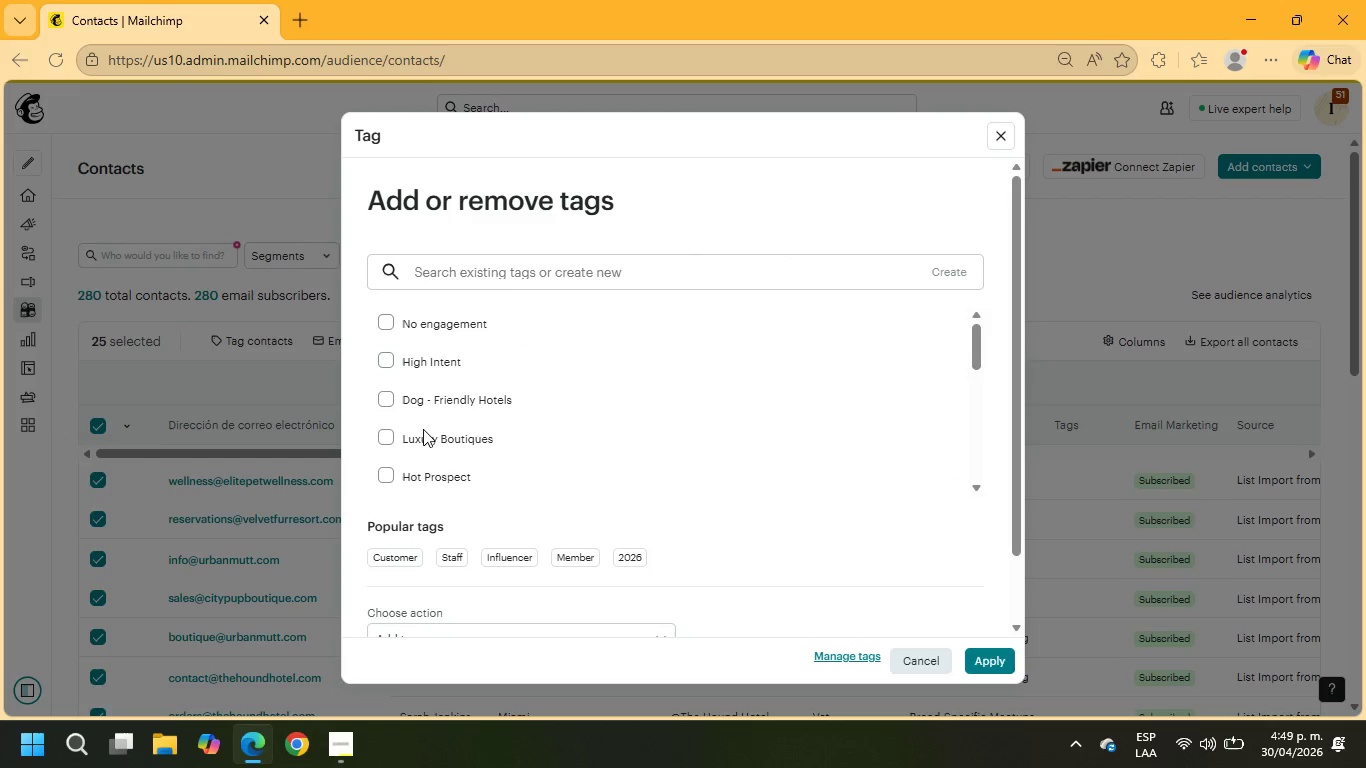 
left_click([419, 405])
 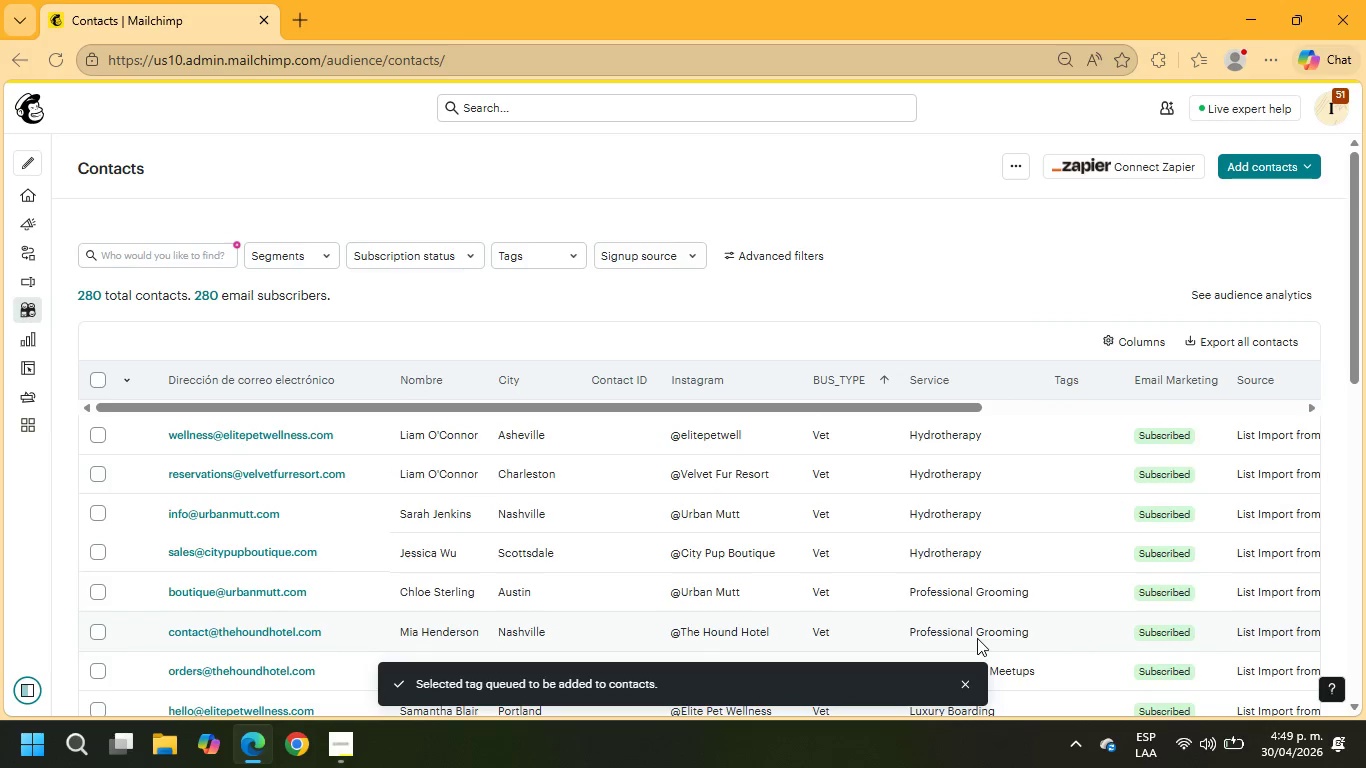 
wait(9.35)
 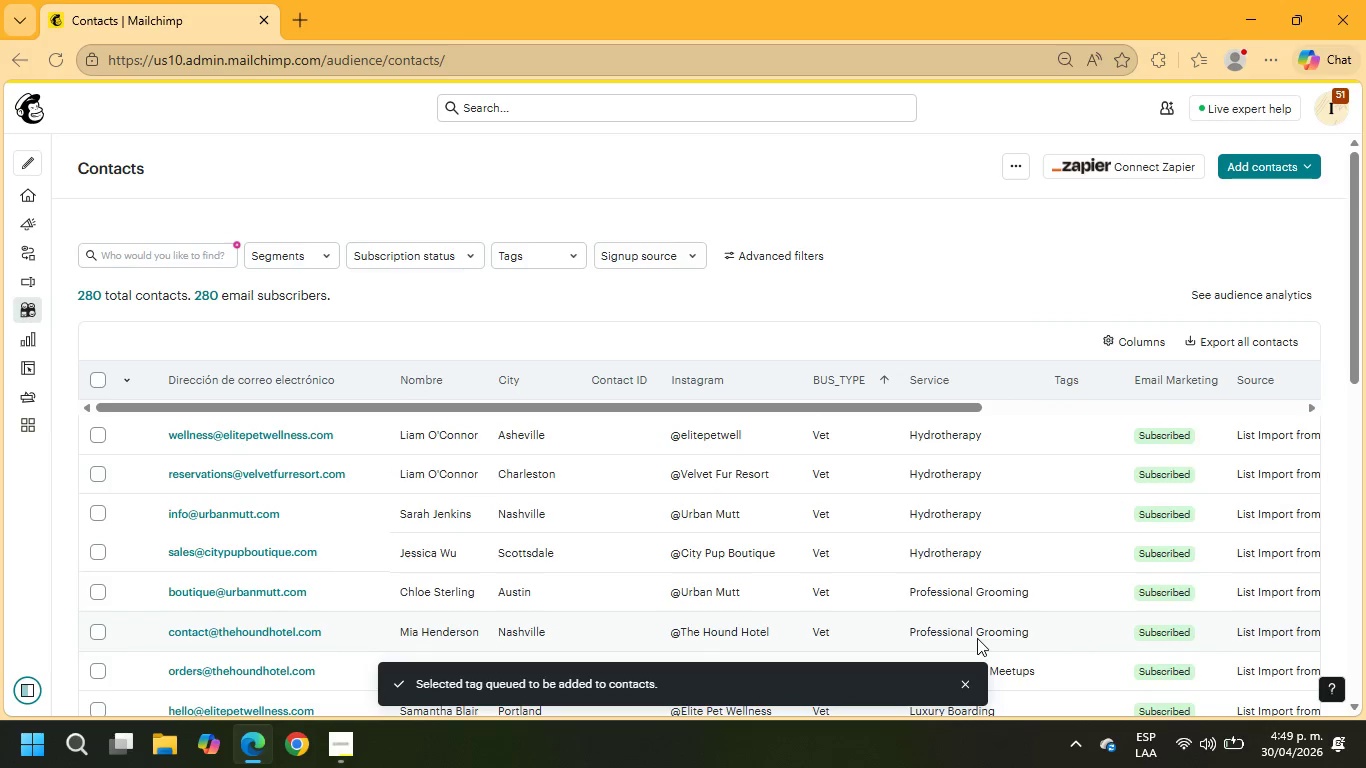 
mouse_move([104, 380])
 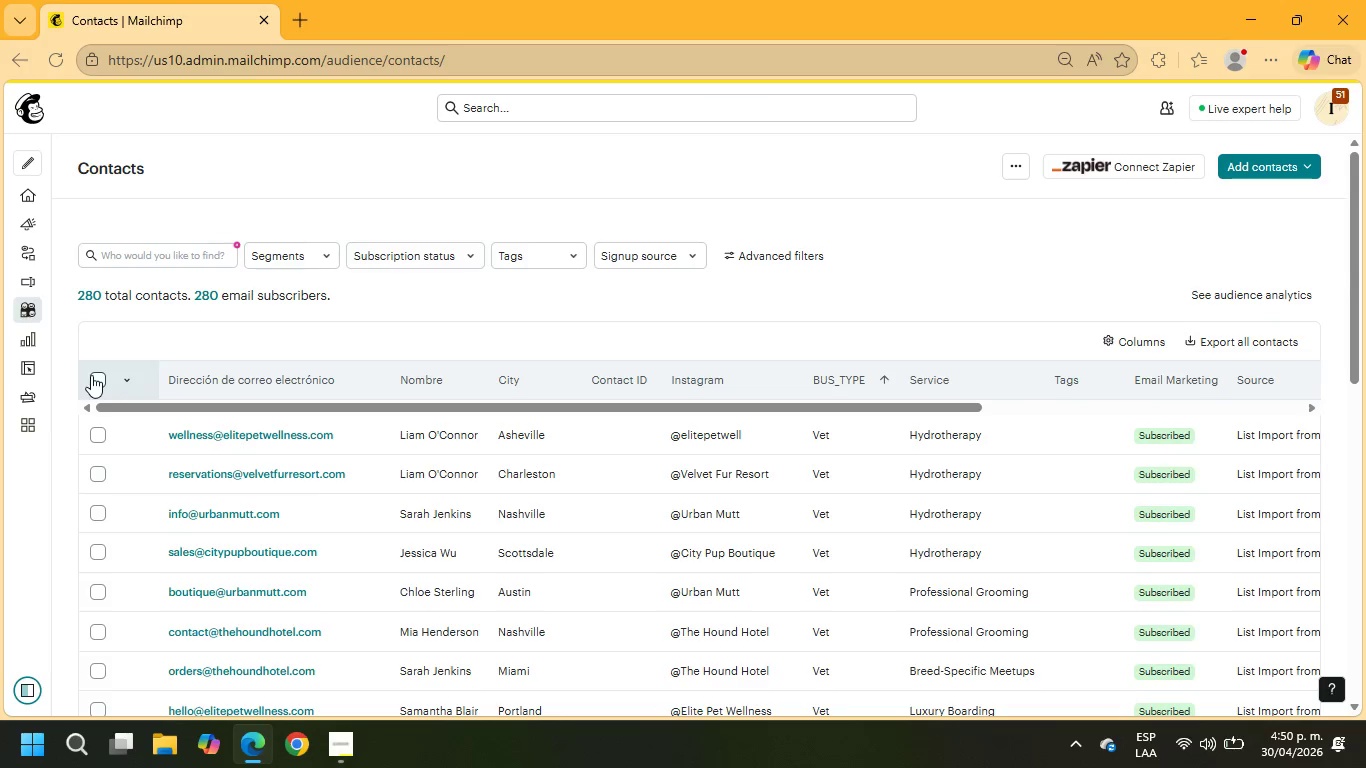 
left_click([91, 375])
 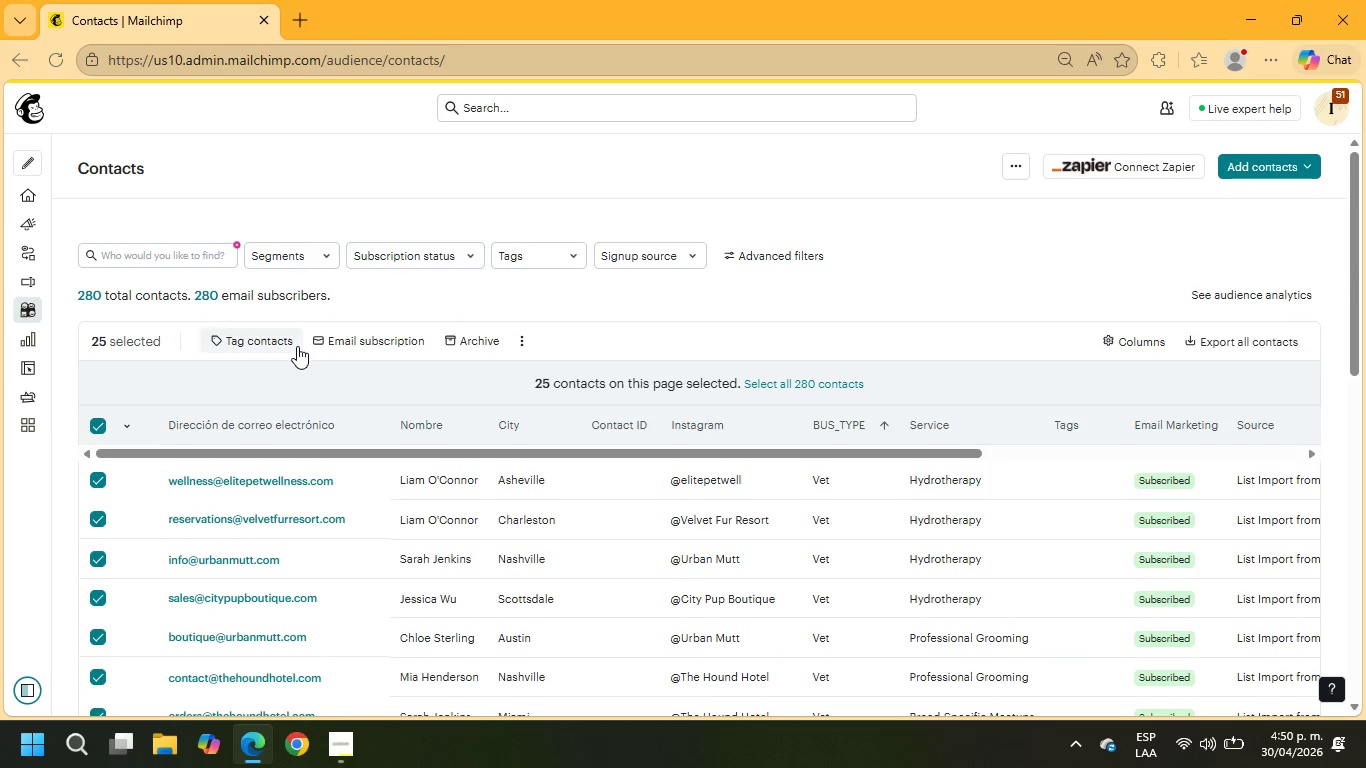 
left_click([280, 335])
 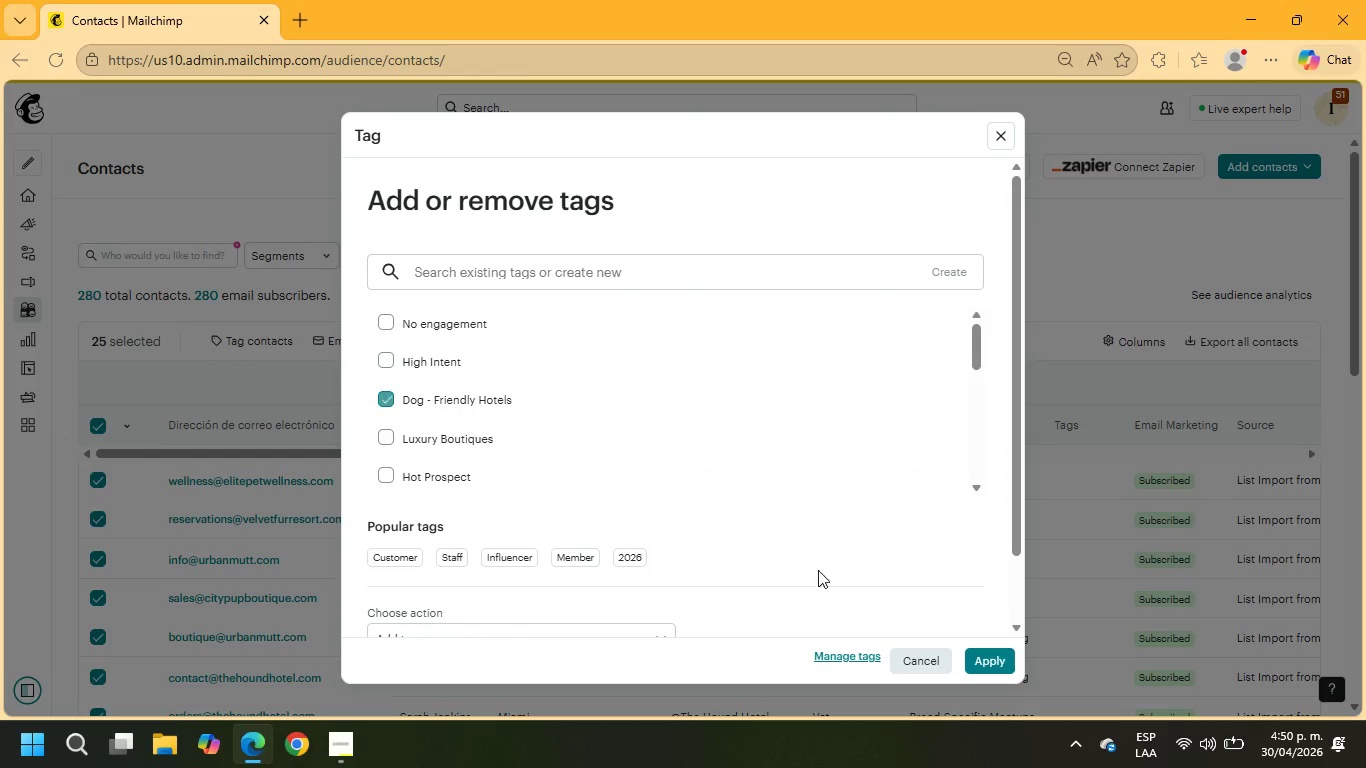 
left_click([1012, 663])
 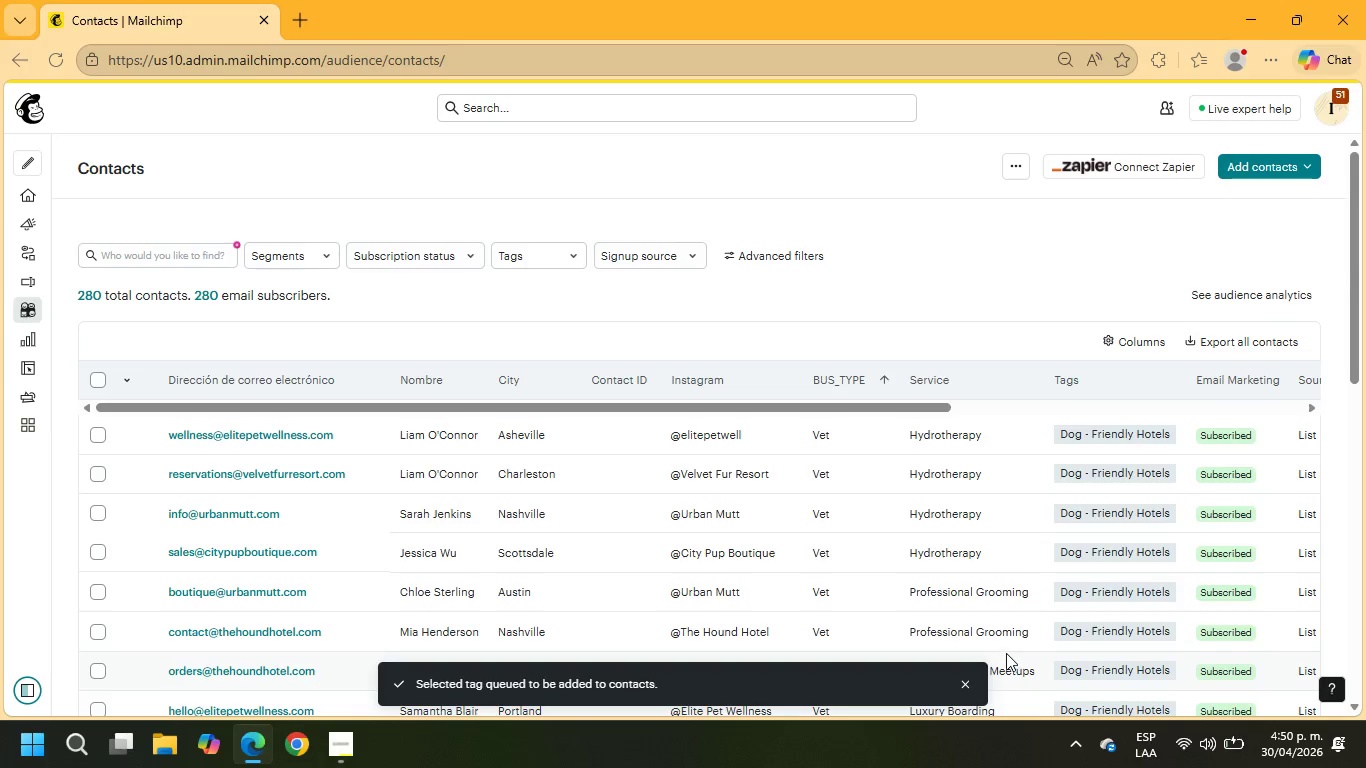 
scroll: coordinate [788, 554], scroll_direction: down, amount: 16.0
 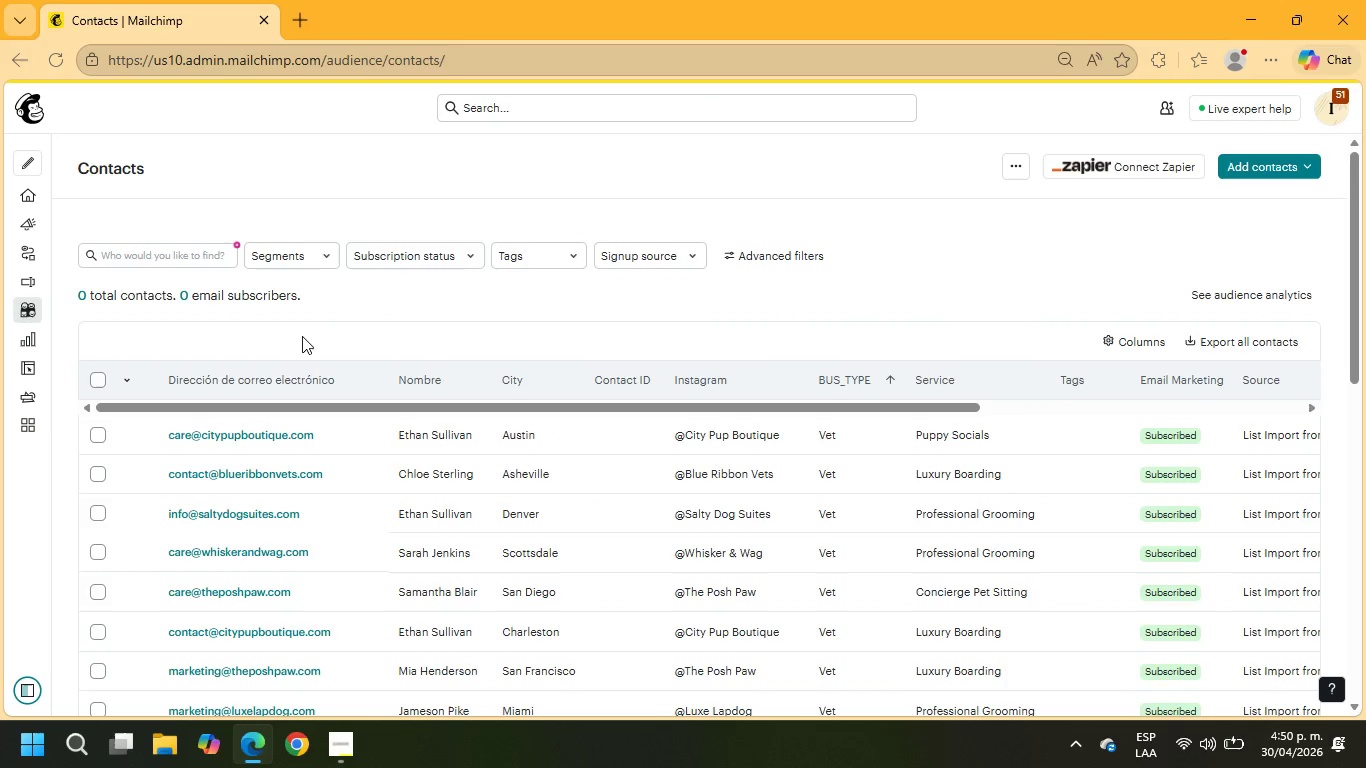 
left_click([94, 374])
 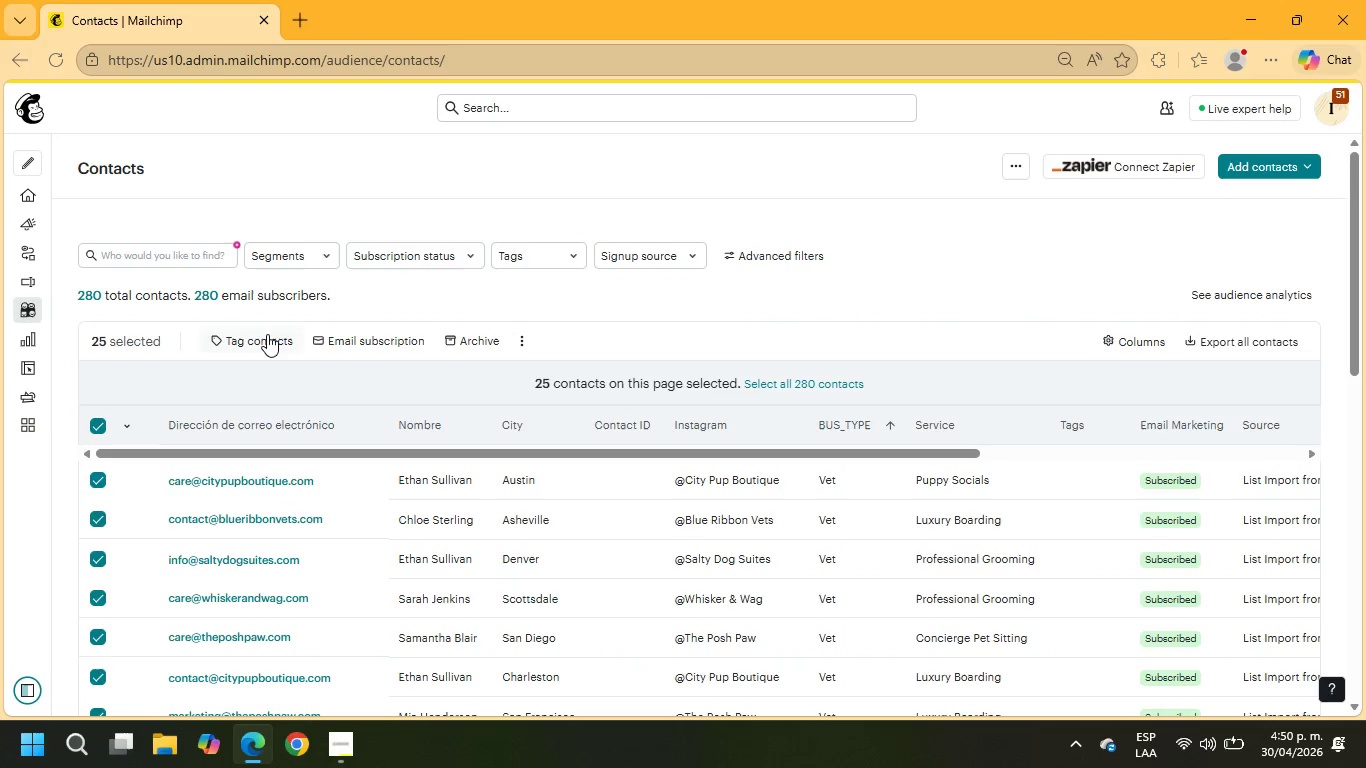 
left_click([267, 334])
 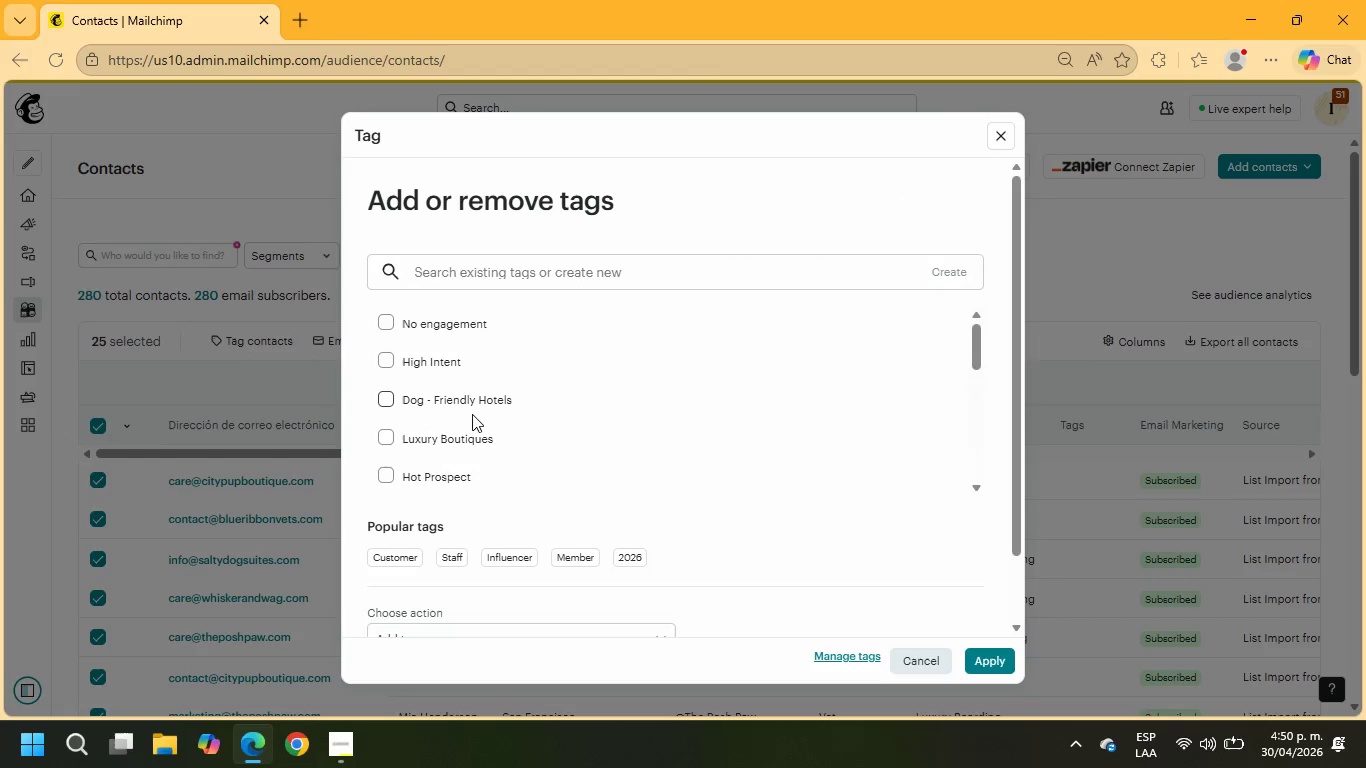 
left_click([475, 401])
 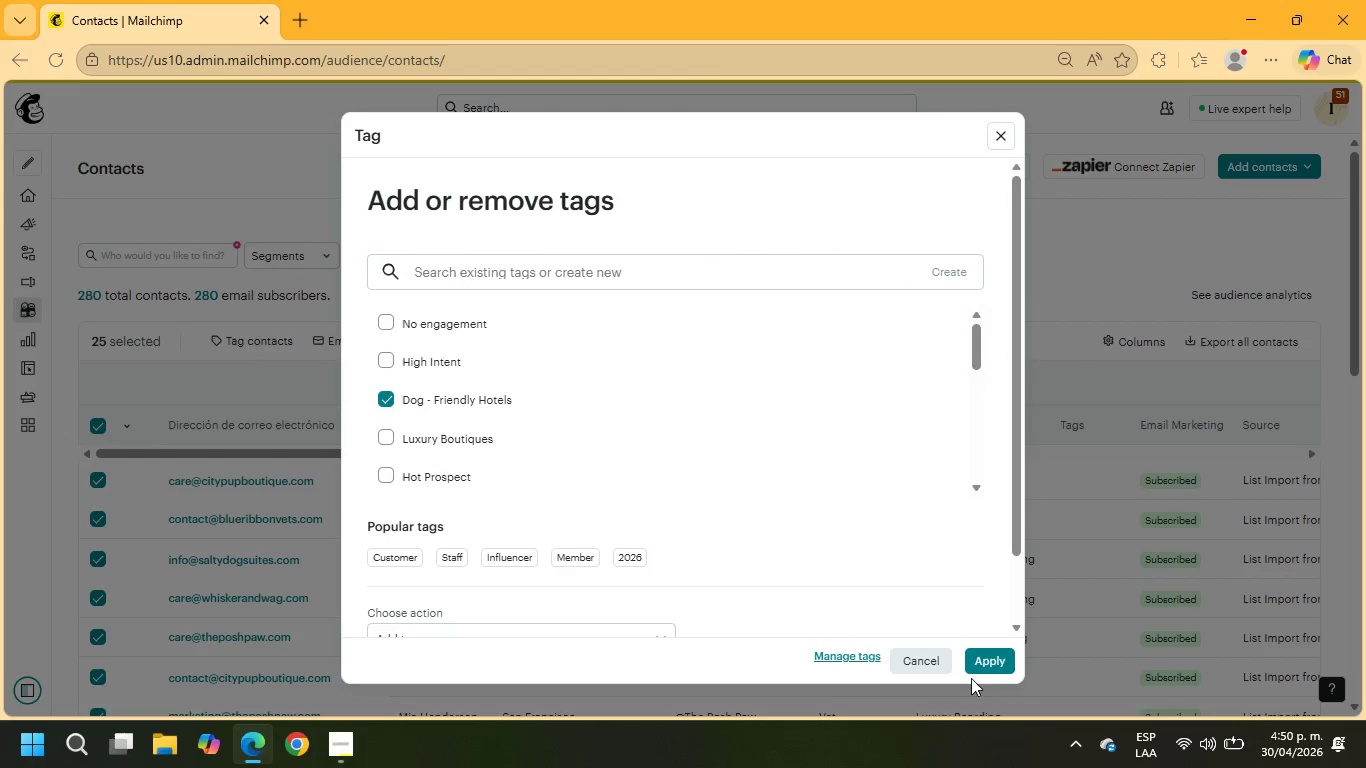 
left_click([986, 671])
 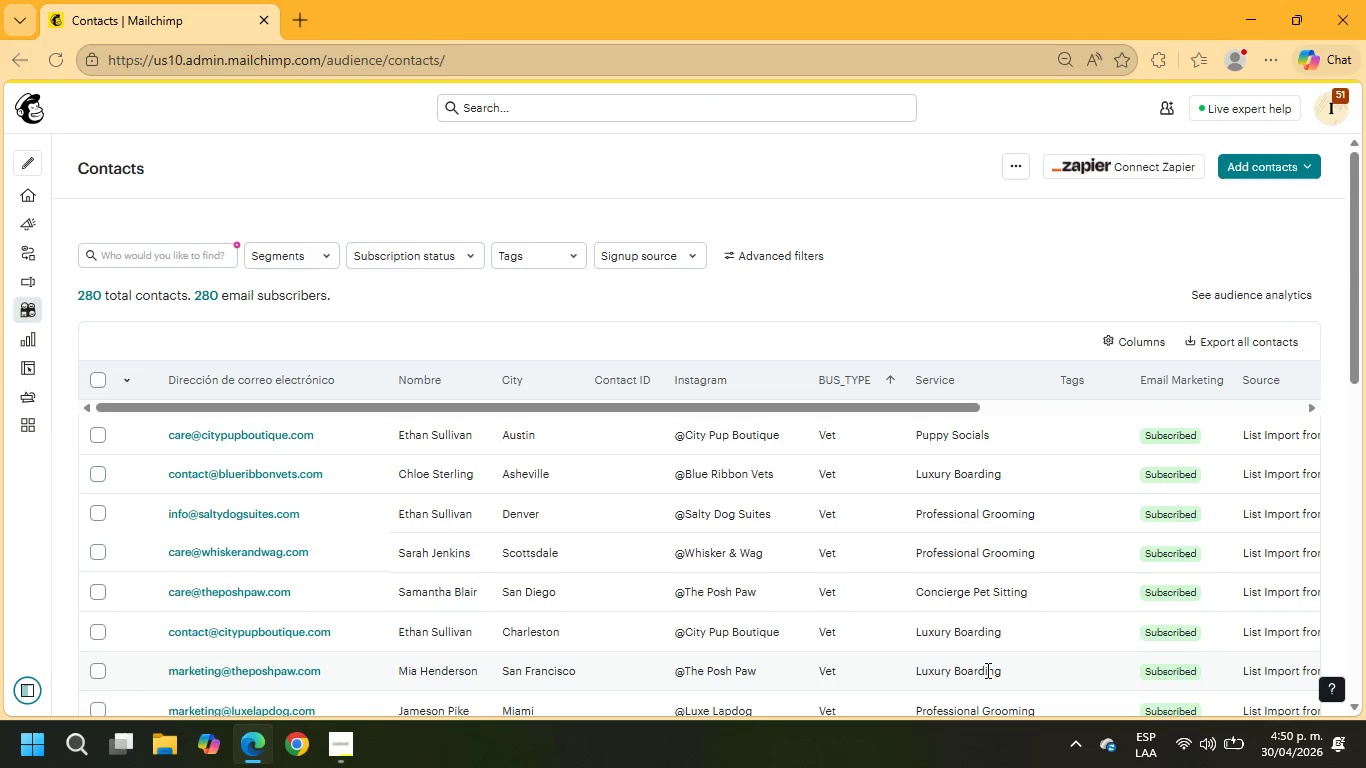 
wait(20.55)
 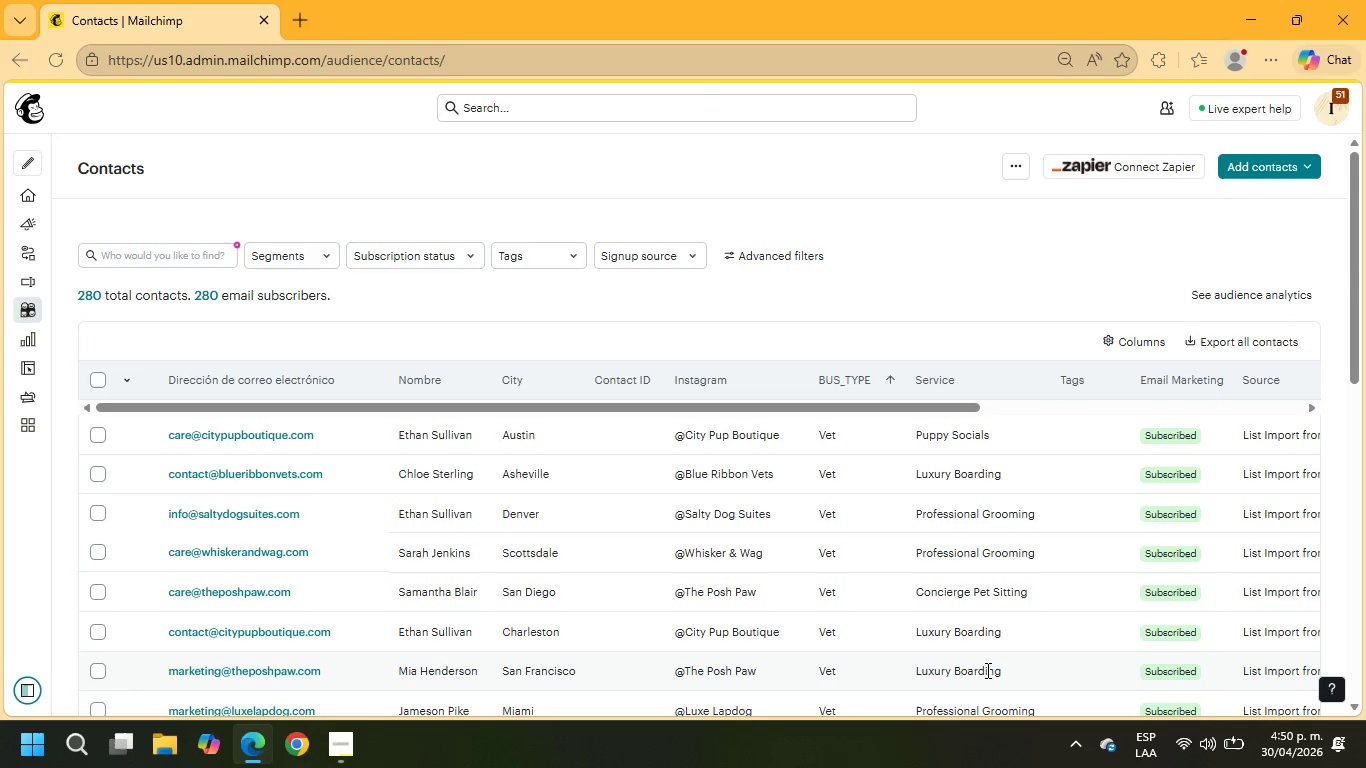 
left_click([285, 340])
 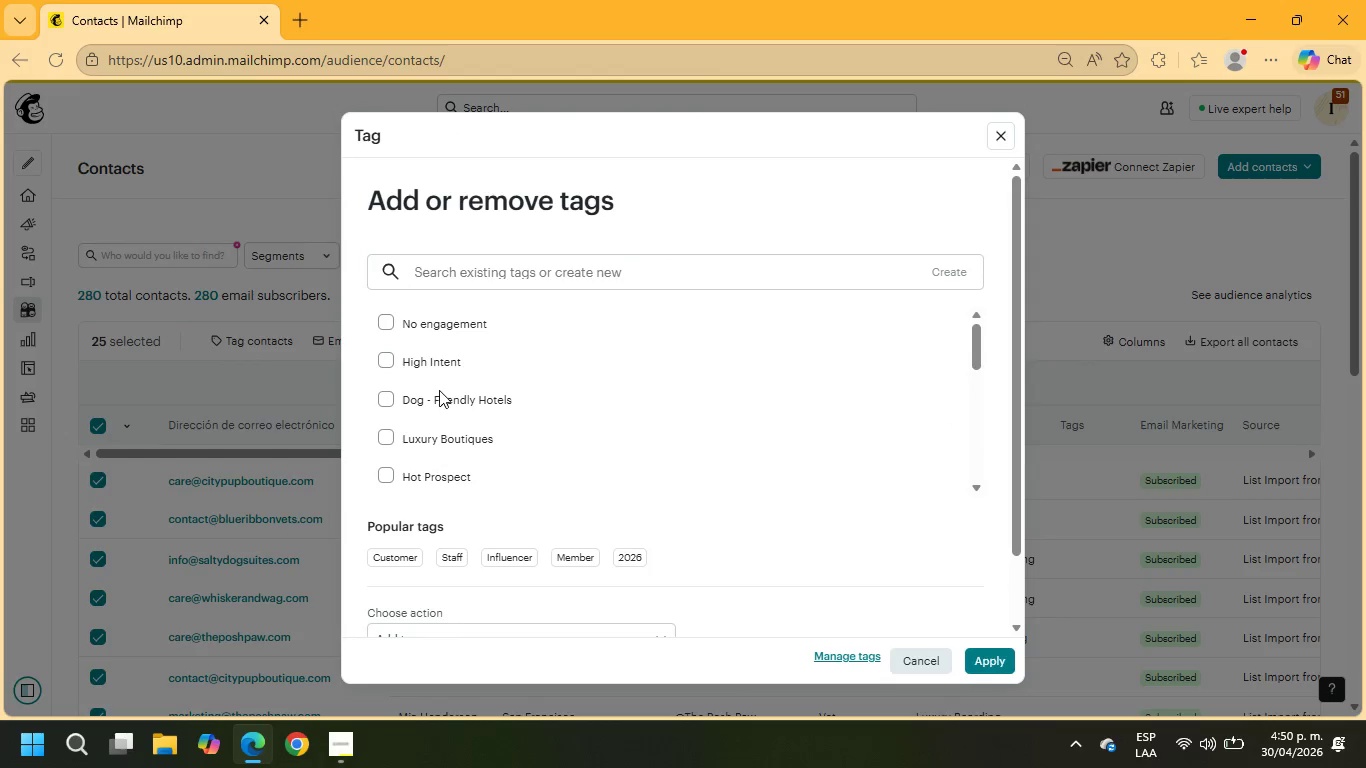 
left_click([439, 393])
 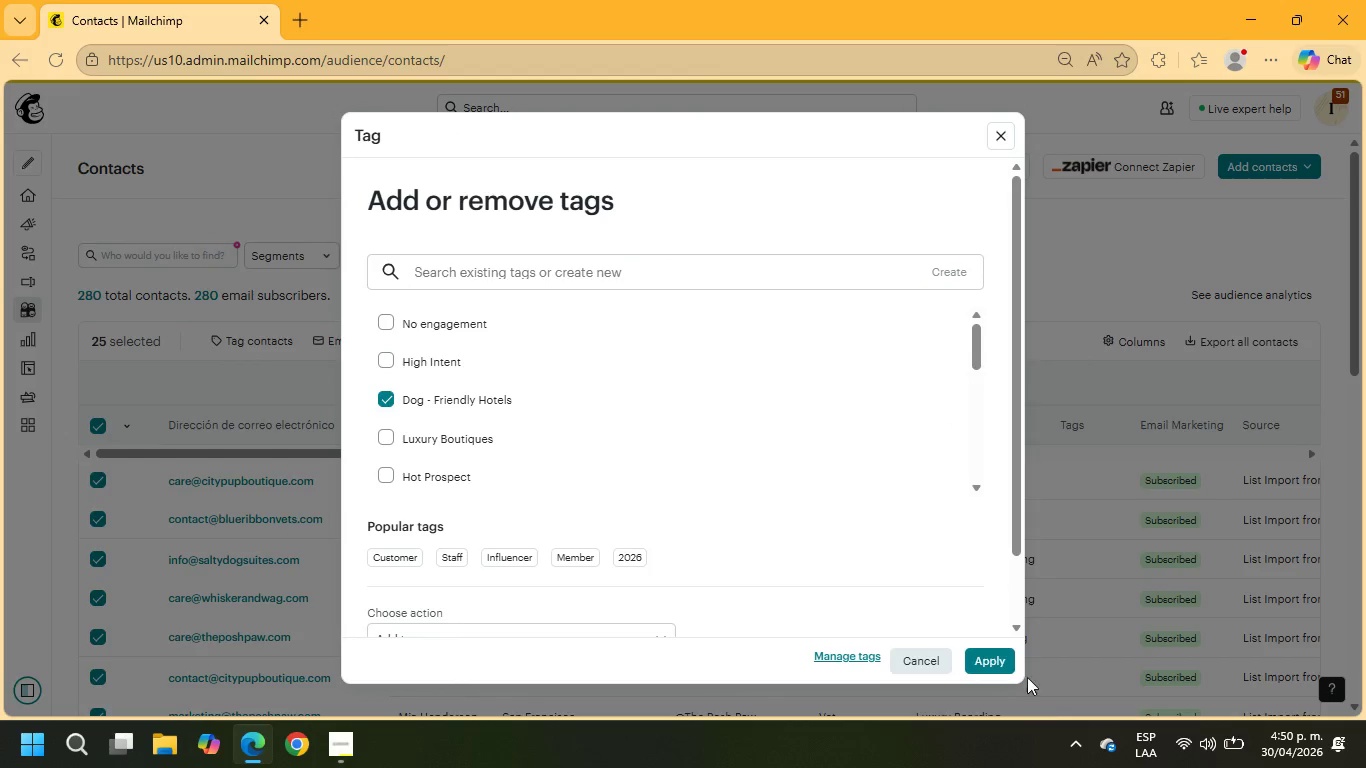 
left_click([1010, 658])
 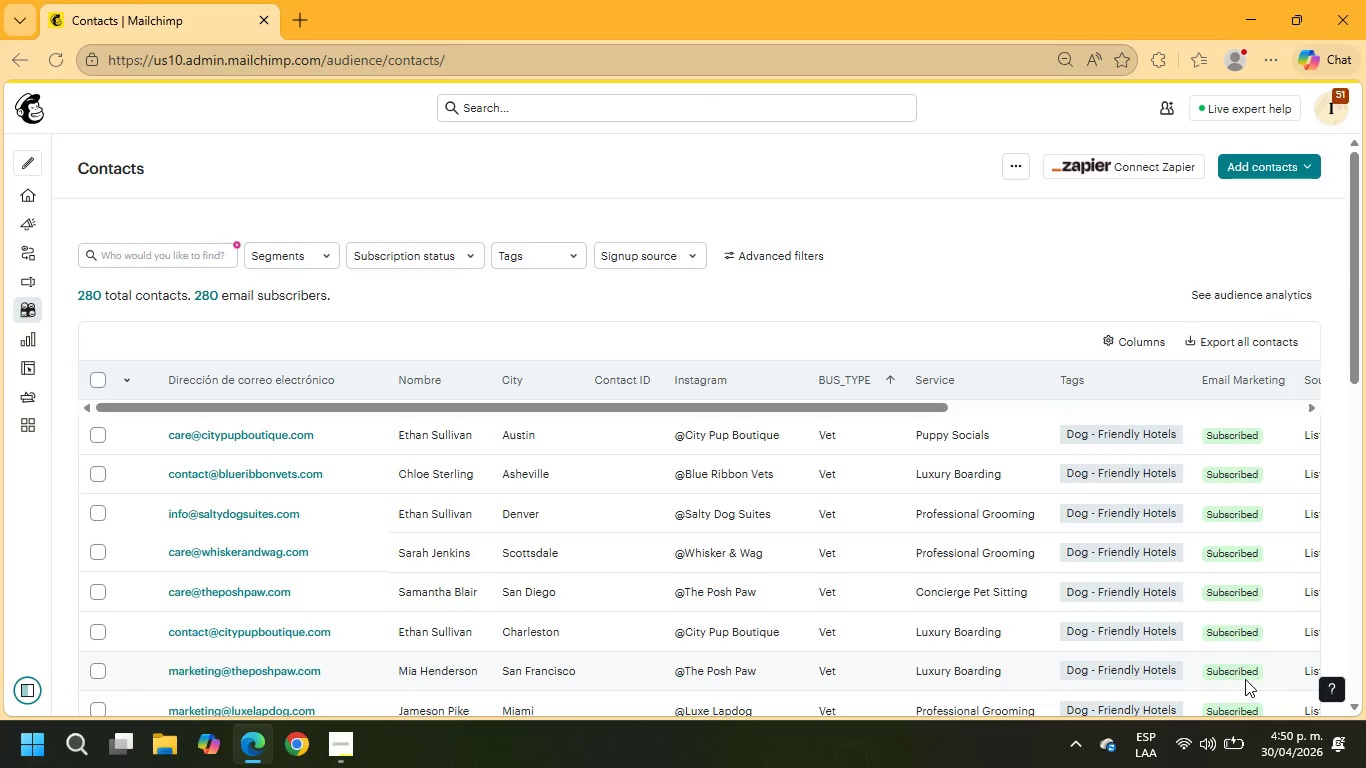 
wait(14.08)
 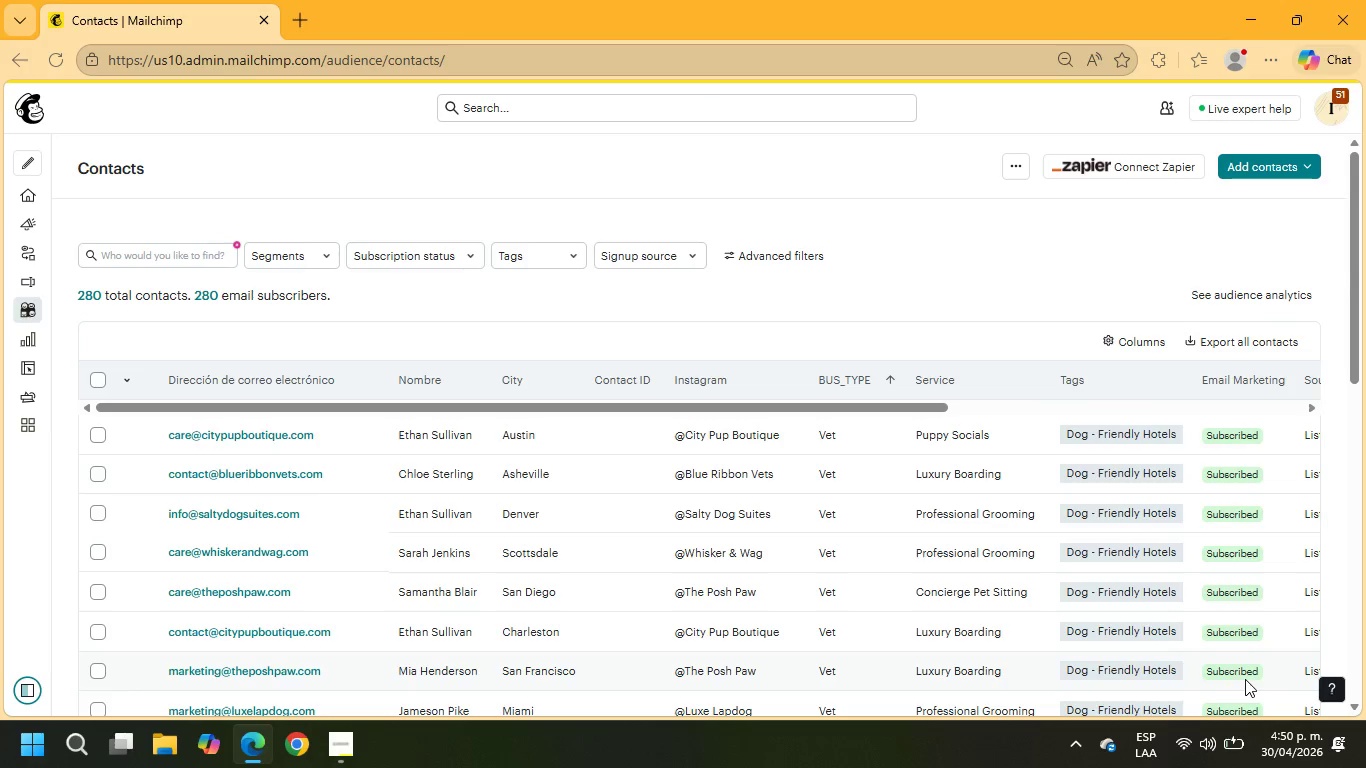 
scroll: coordinate [881, 564], scroll_direction: down, amount: 21.0
 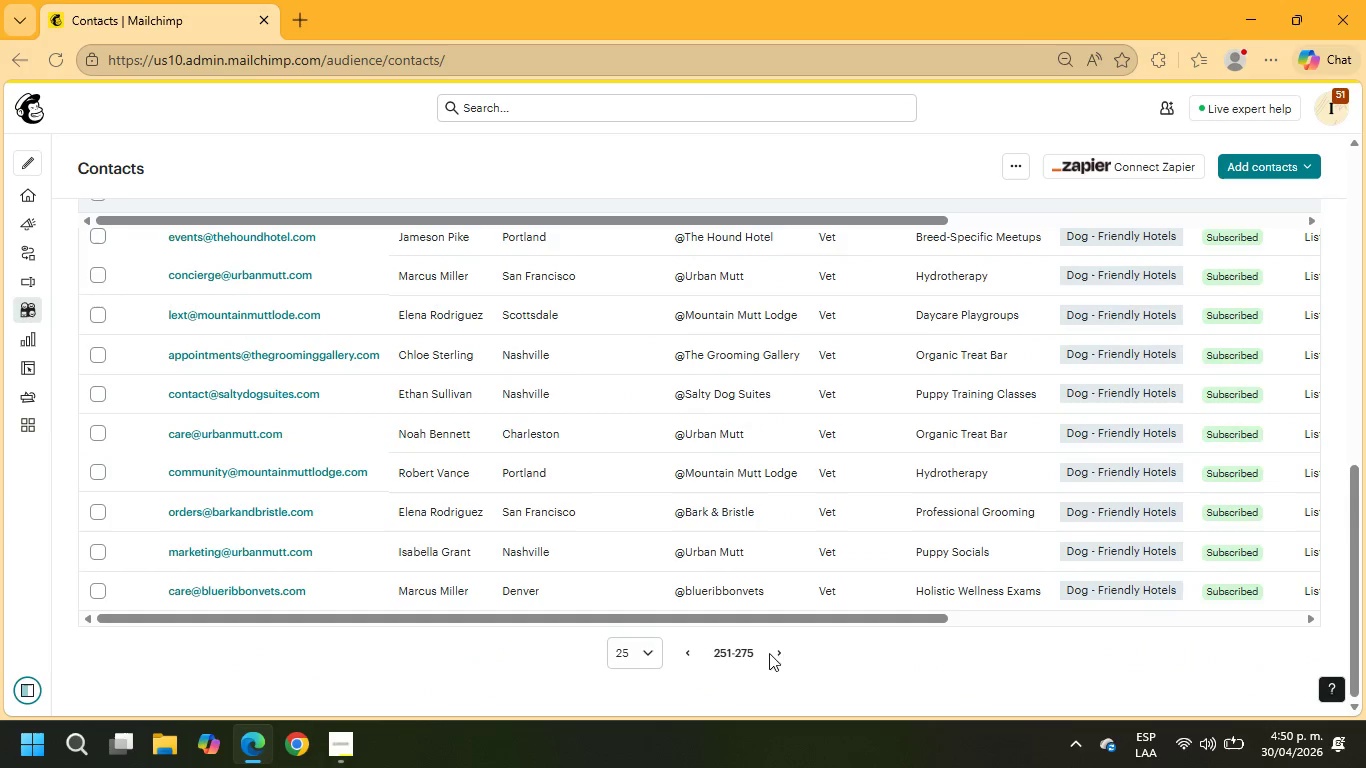 
left_click([780, 650])
 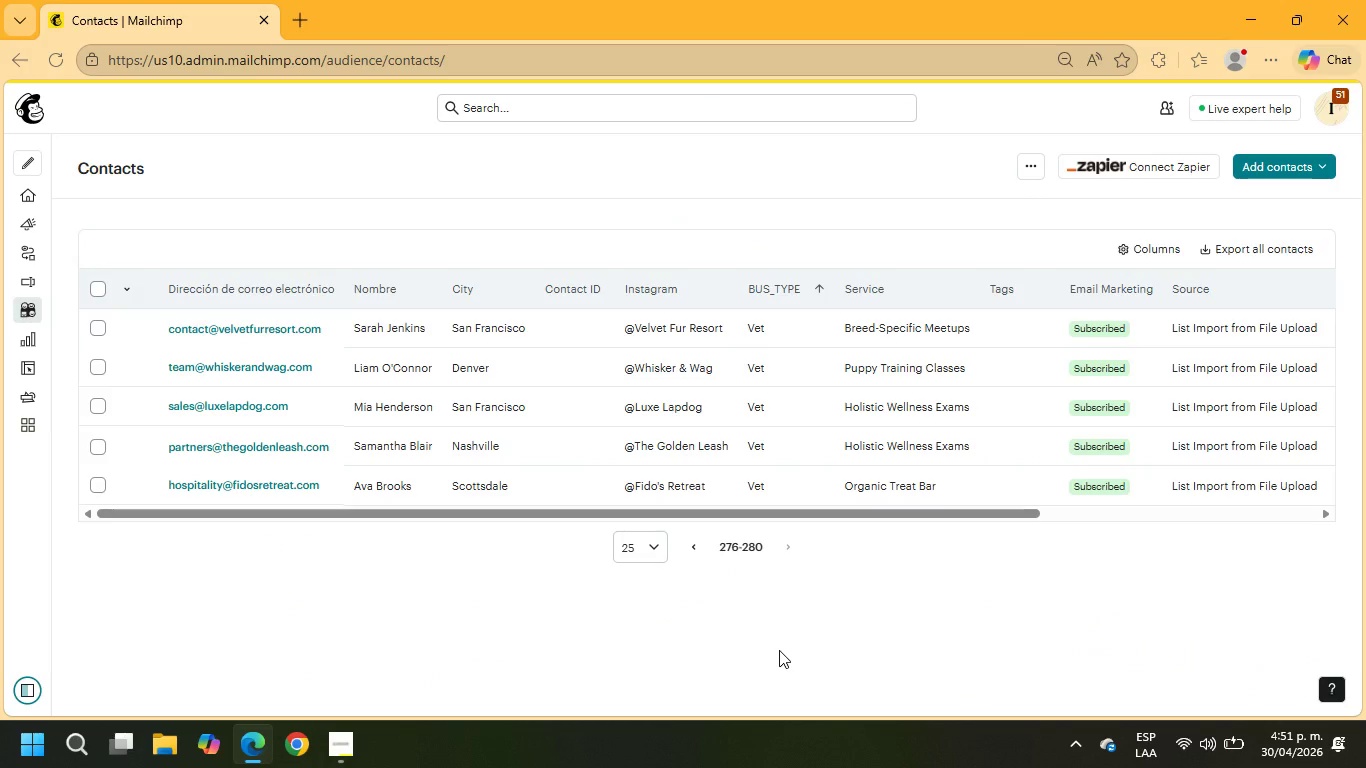 
wait(10.45)
 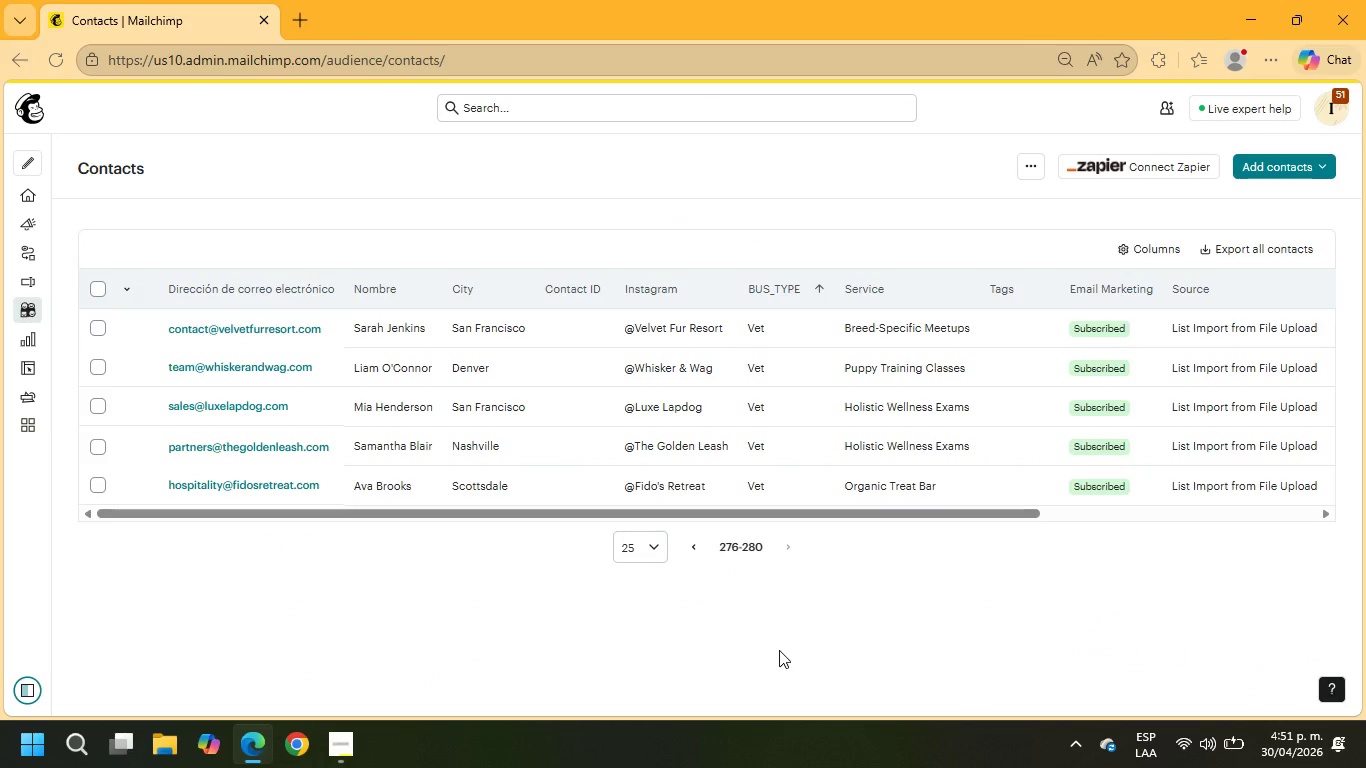 
left_click([98, 284])
 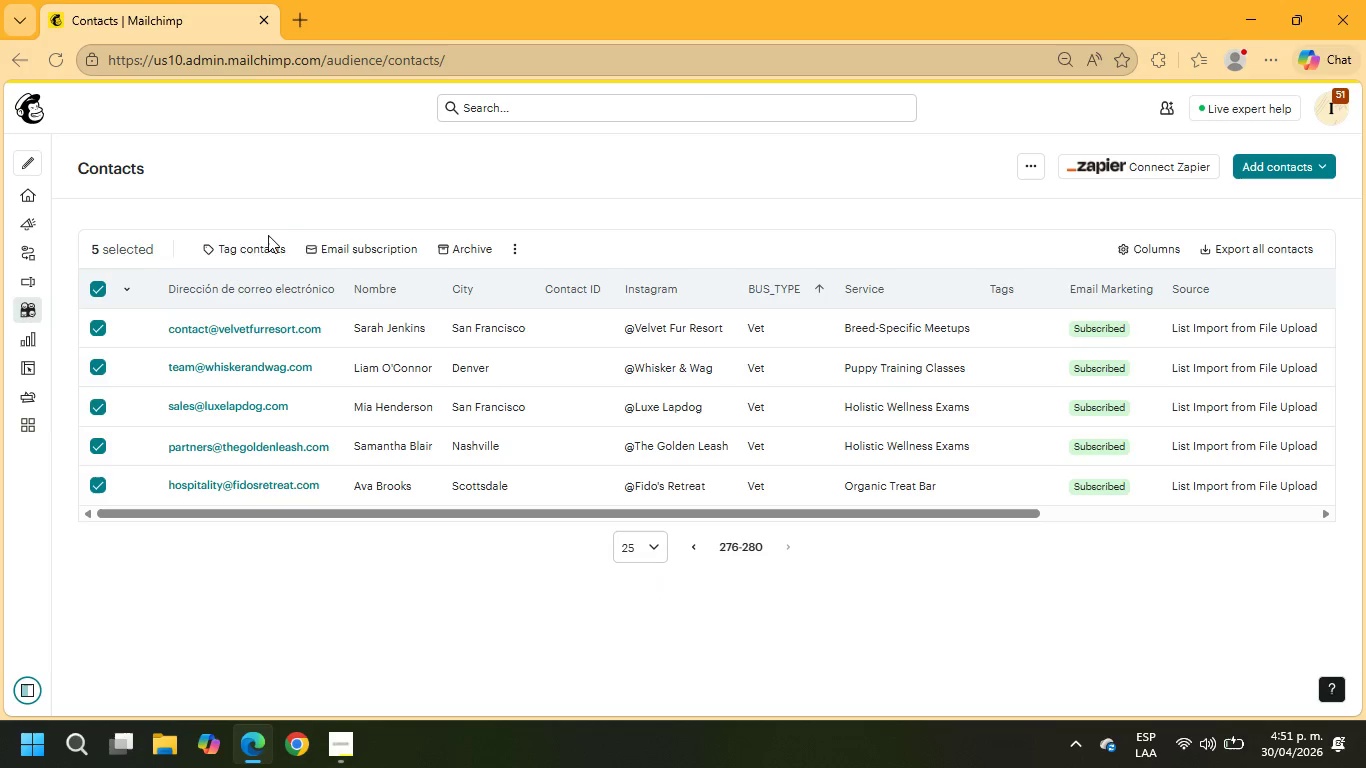 
left_click([224, 241])
 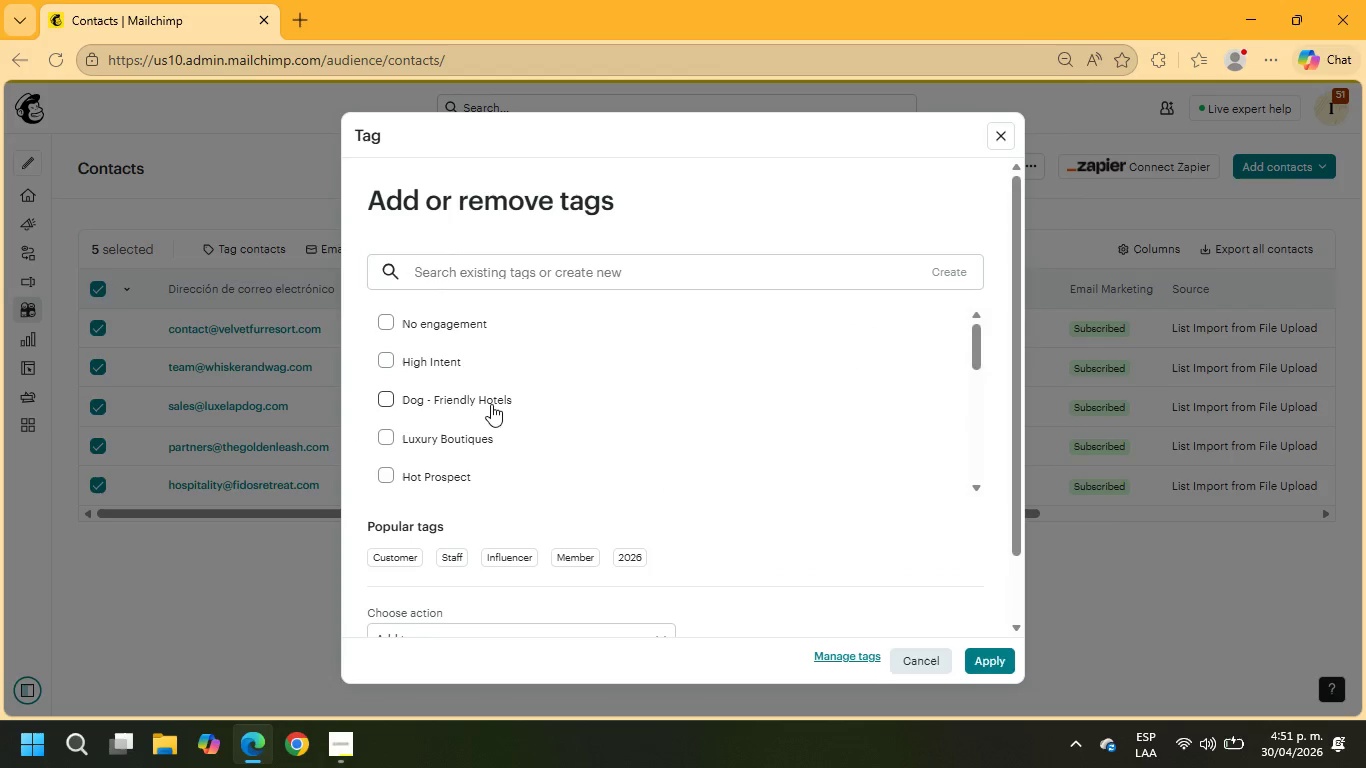 
left_click([489, 405])
 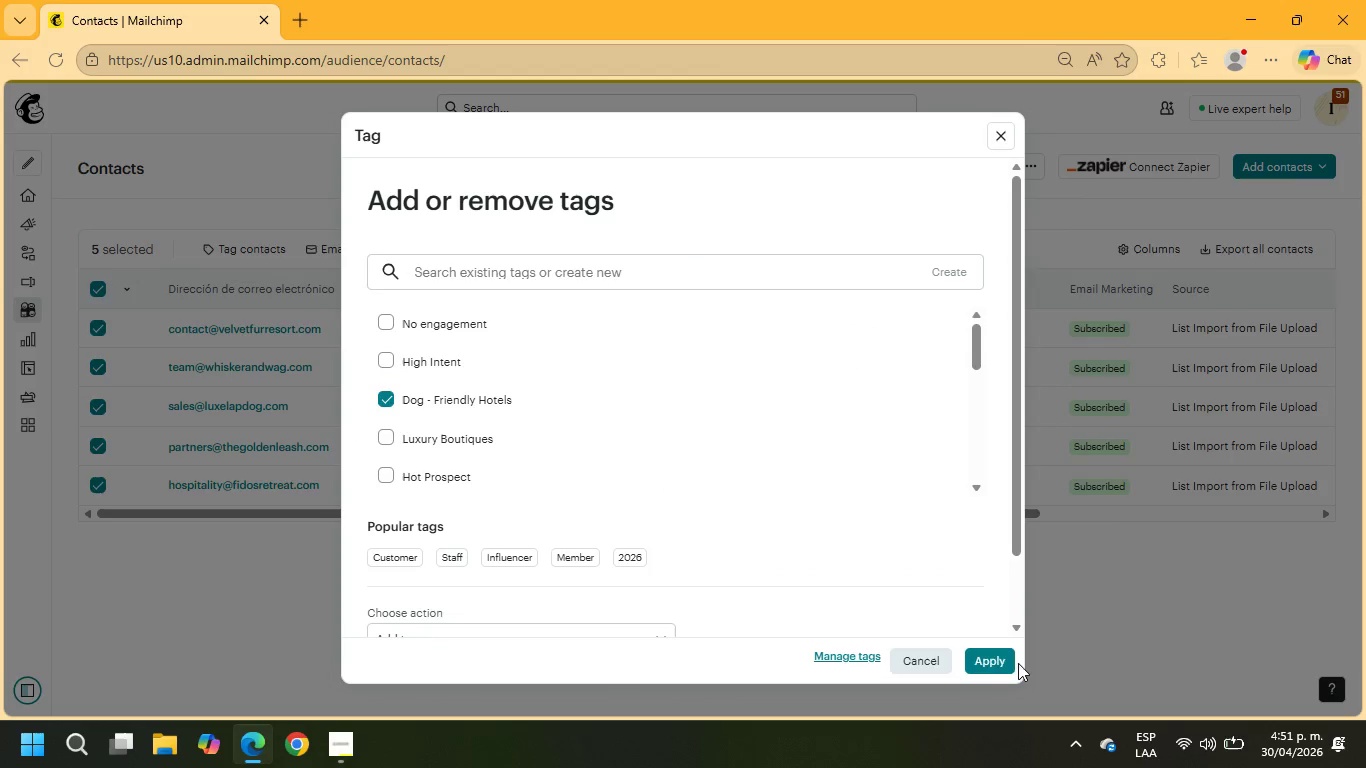 
left_click([994, 660])
 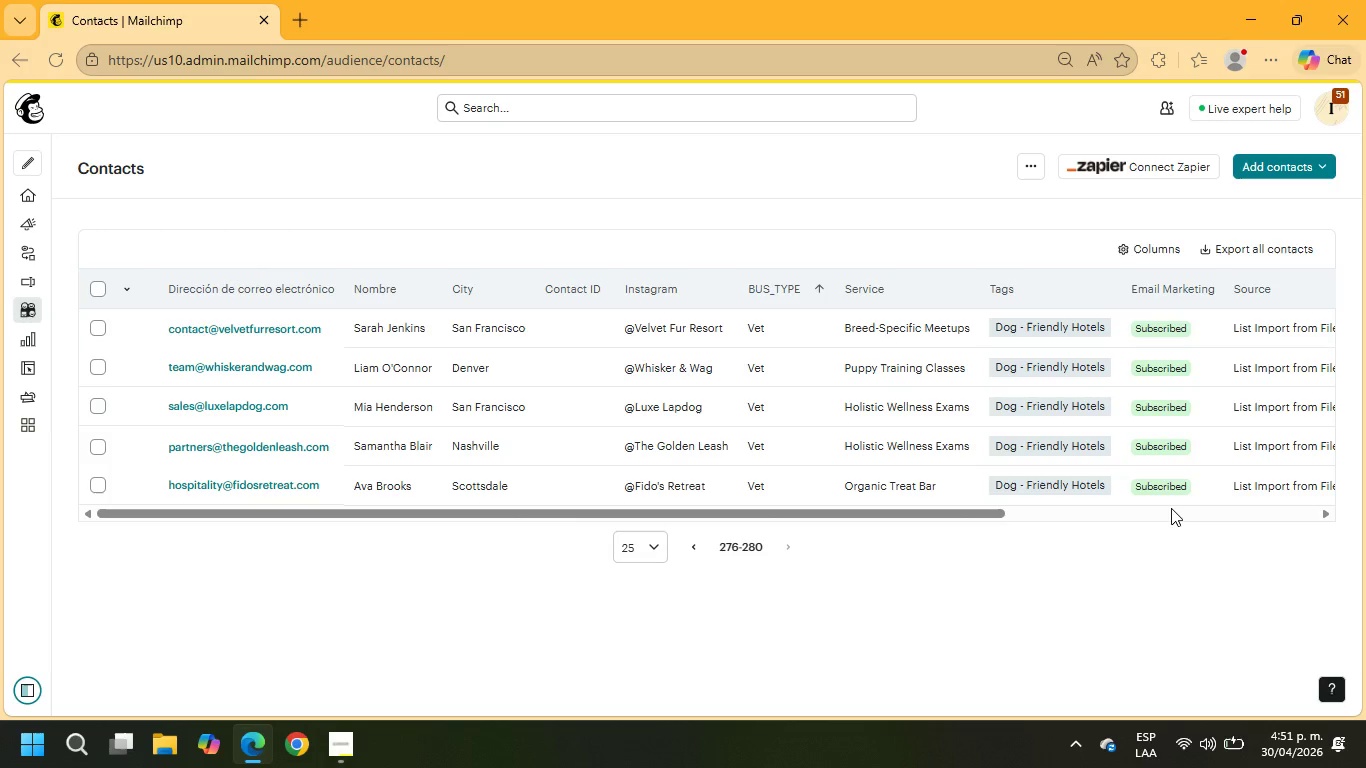 
wait(23.86)
 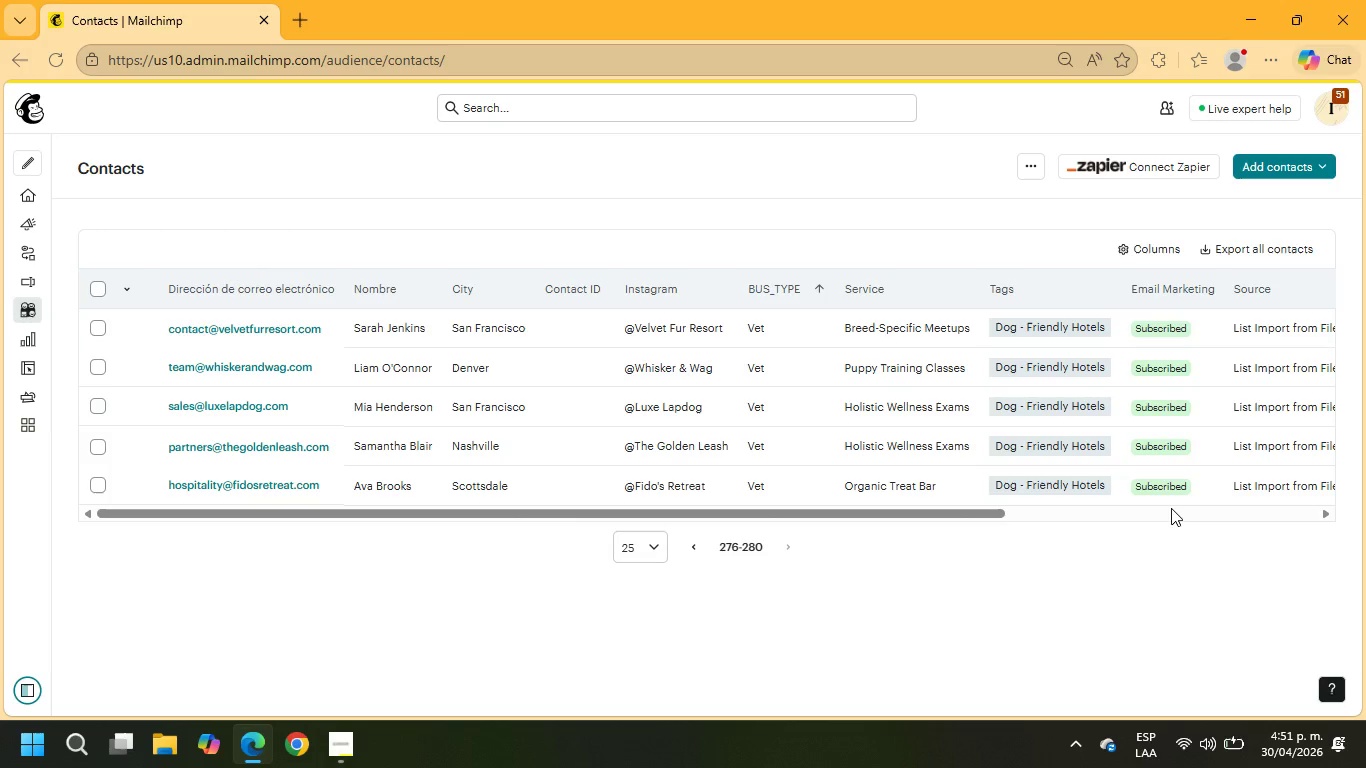 
left_click([62, 358])
 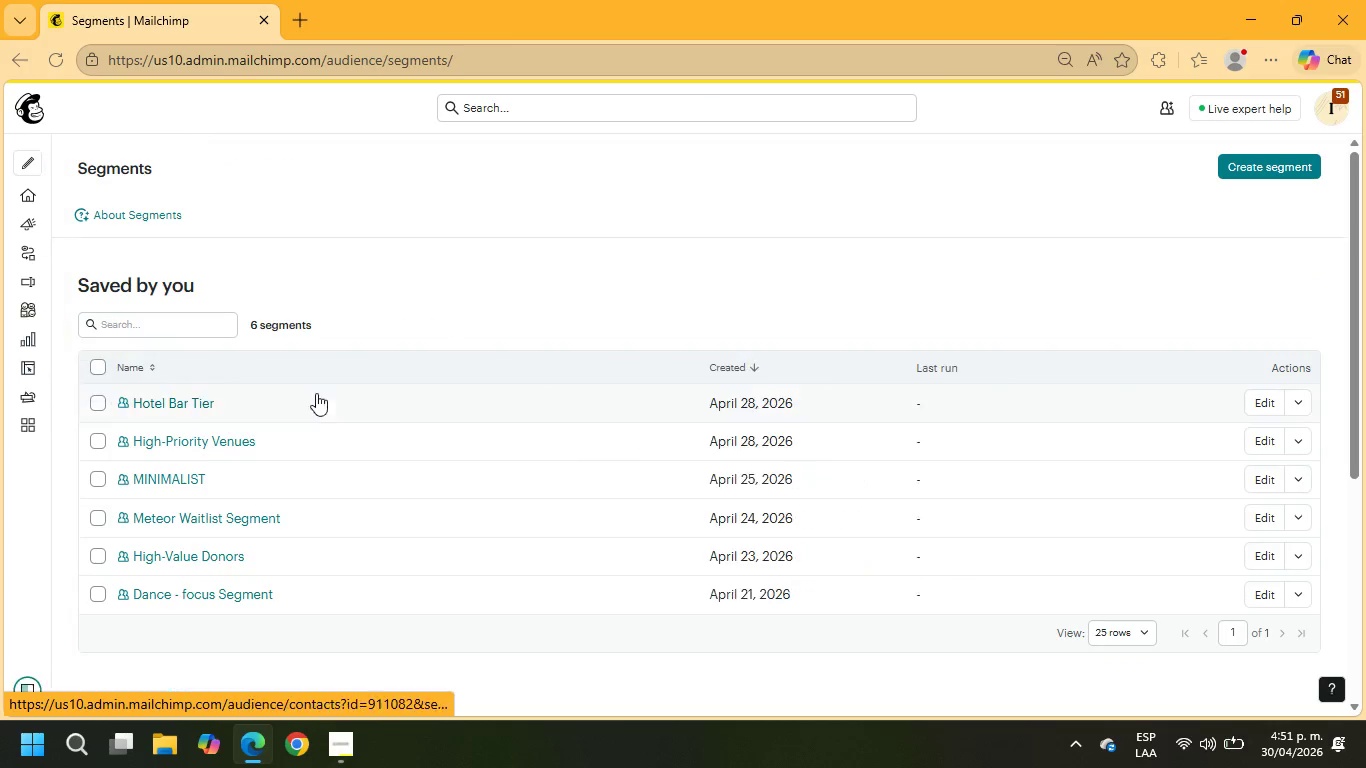 
wait(5.28)
 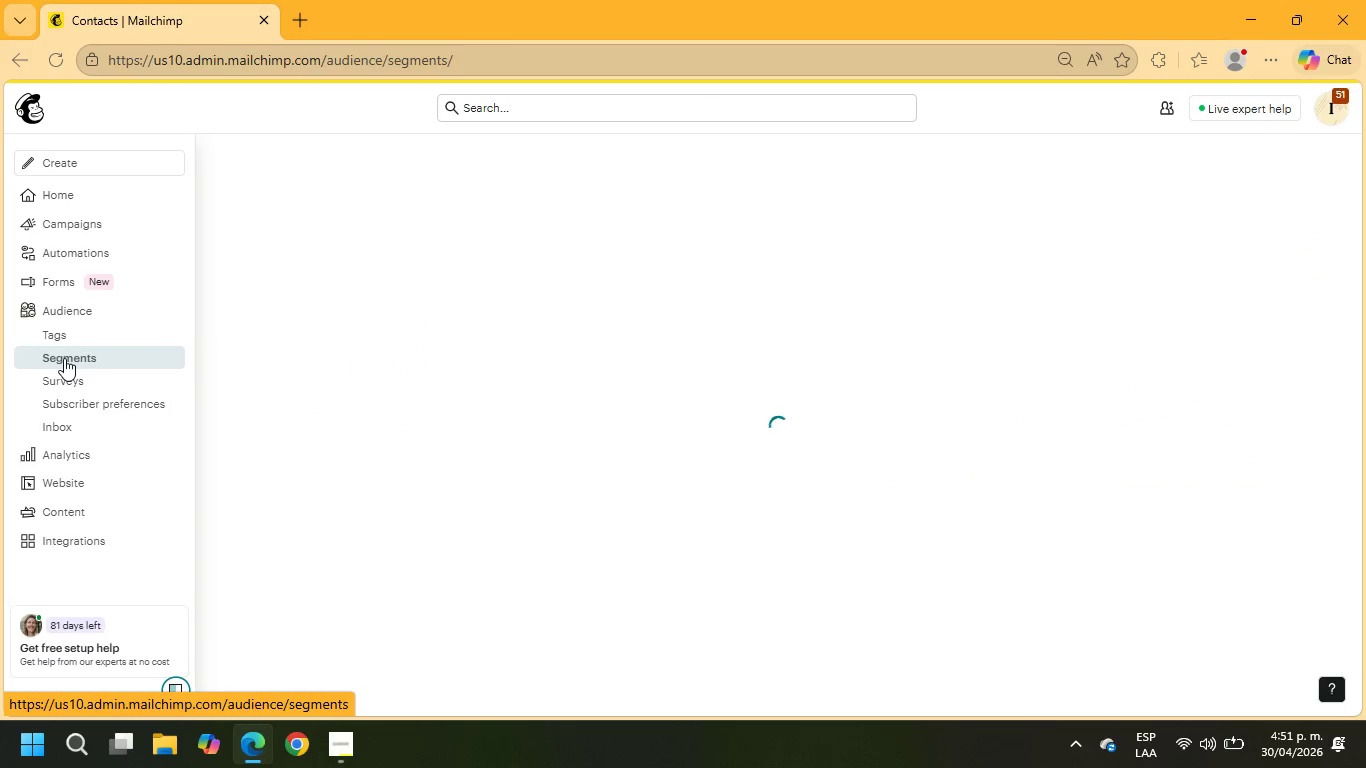 
left_click([1276, 171])
 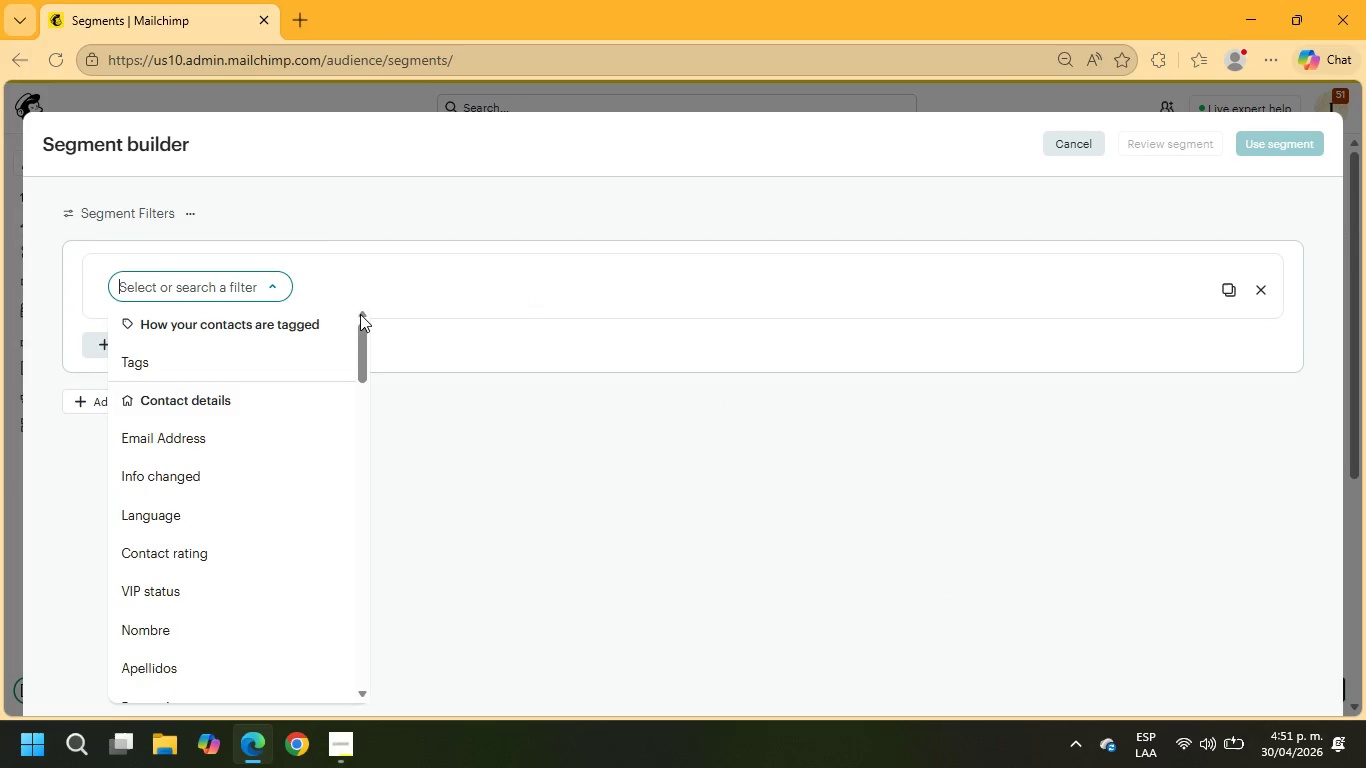 
left_click([180, 274])
 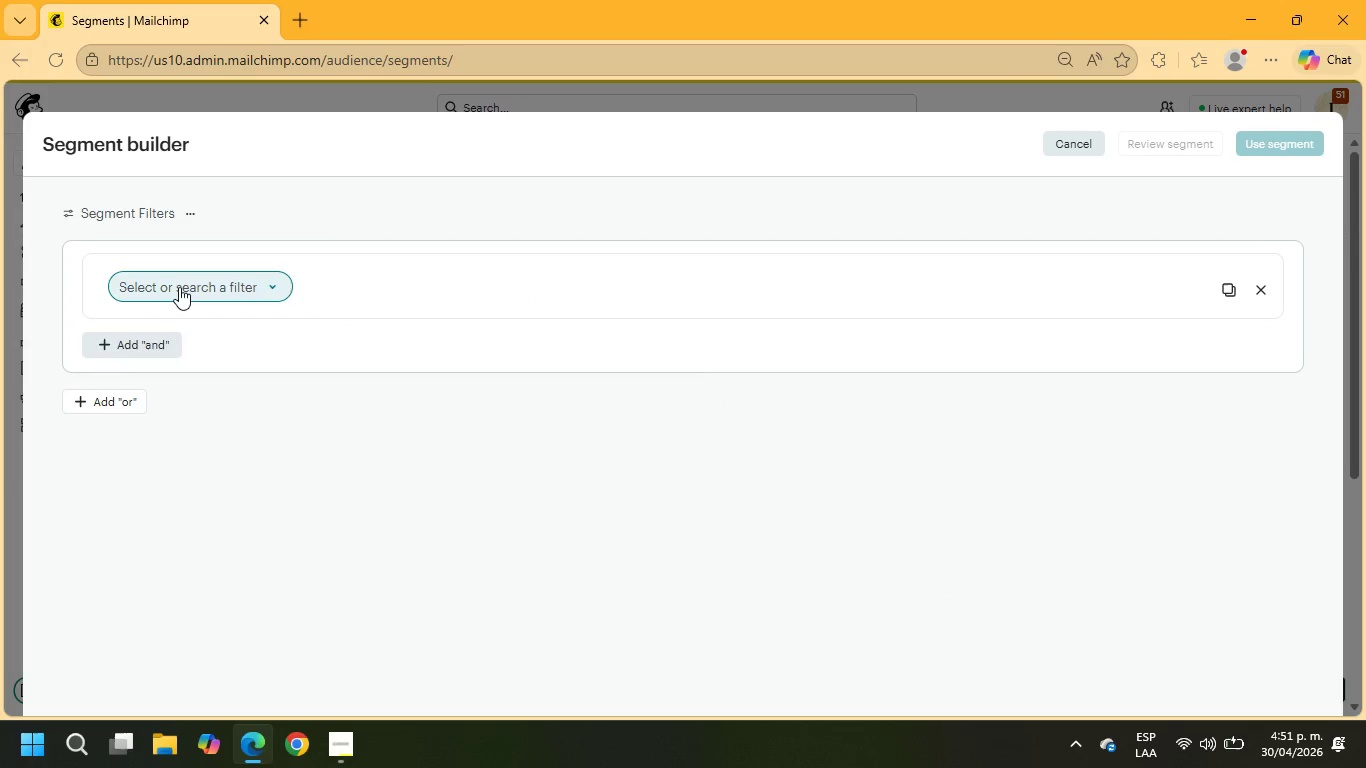 
left_click([179, 287])
 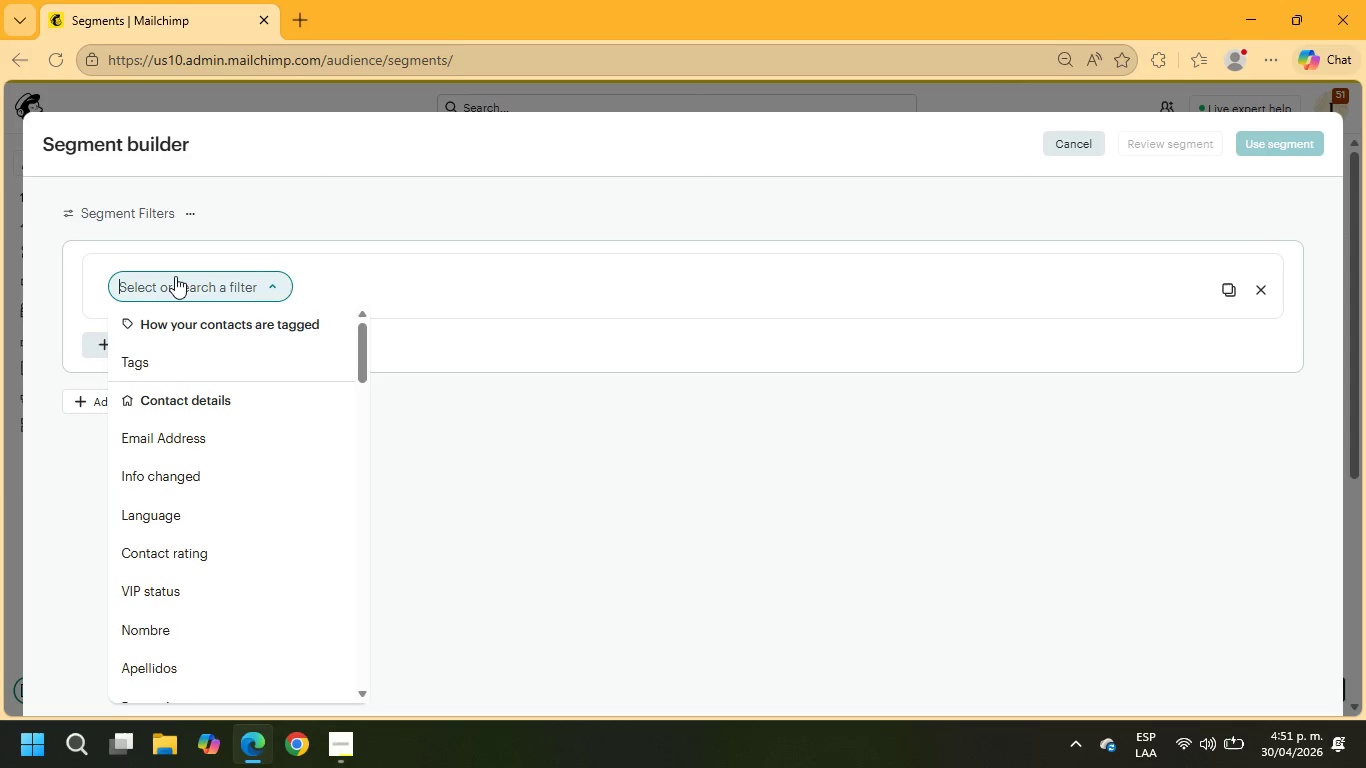 
wait(7.17)
 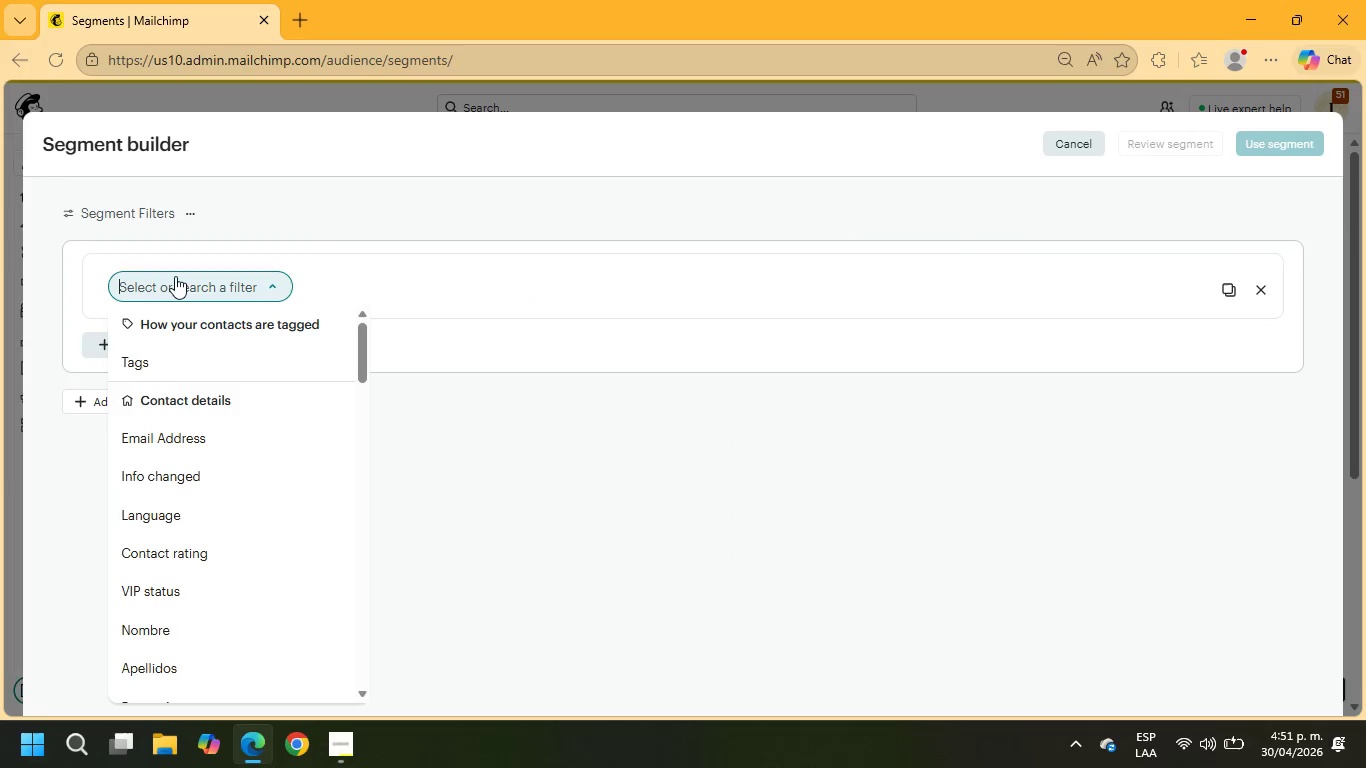 
type(luxu)
 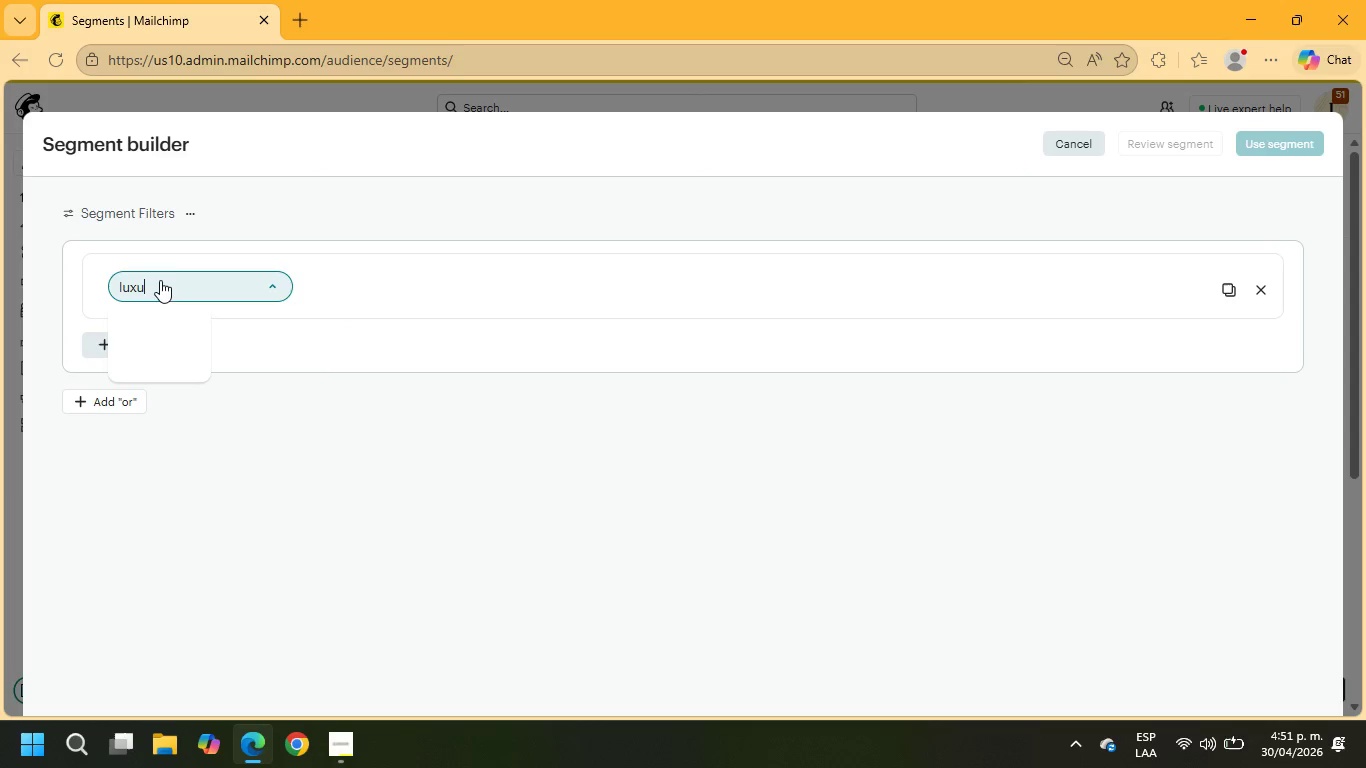 
type(ry)
key(Backspace)
key(Backspace)
key(Backspace)
key(Backspace)
key(Backspace)
key(Backspace)
 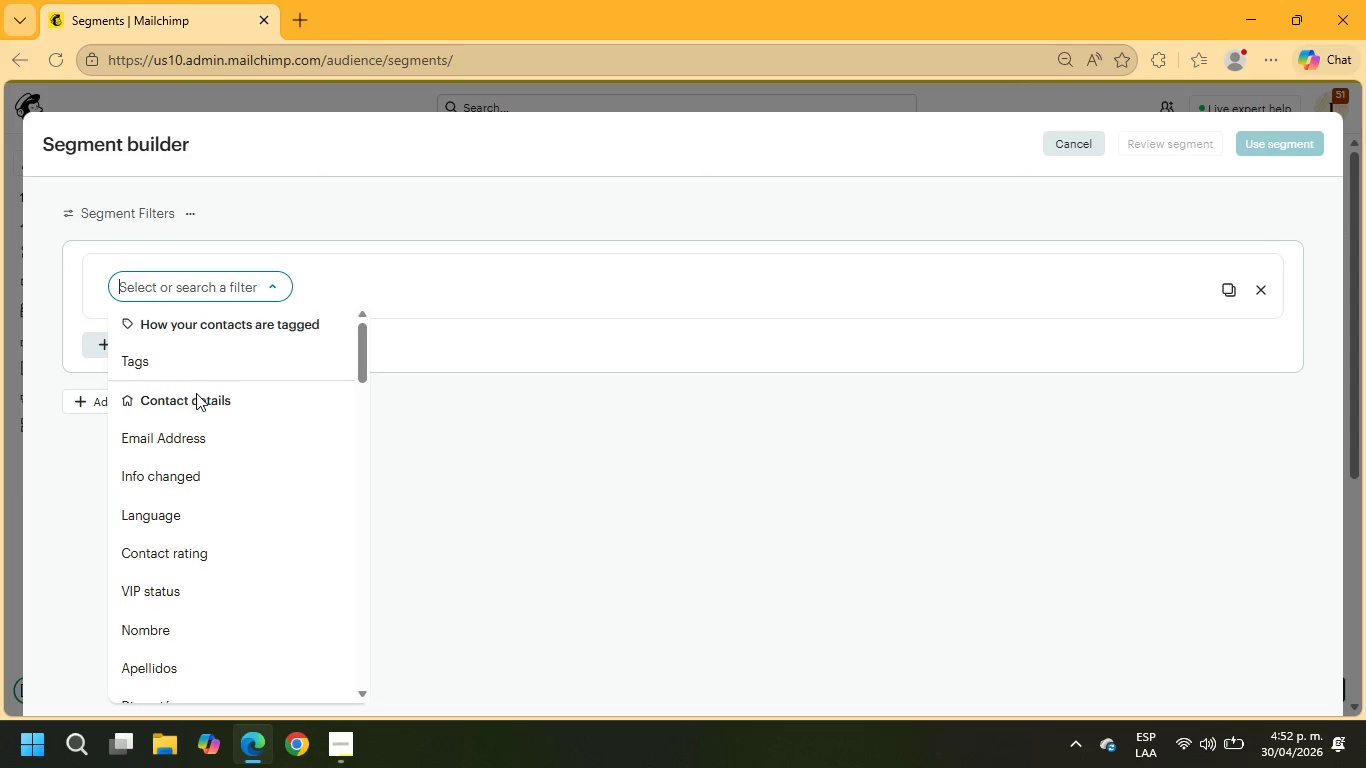 
left_click([189, 367])
 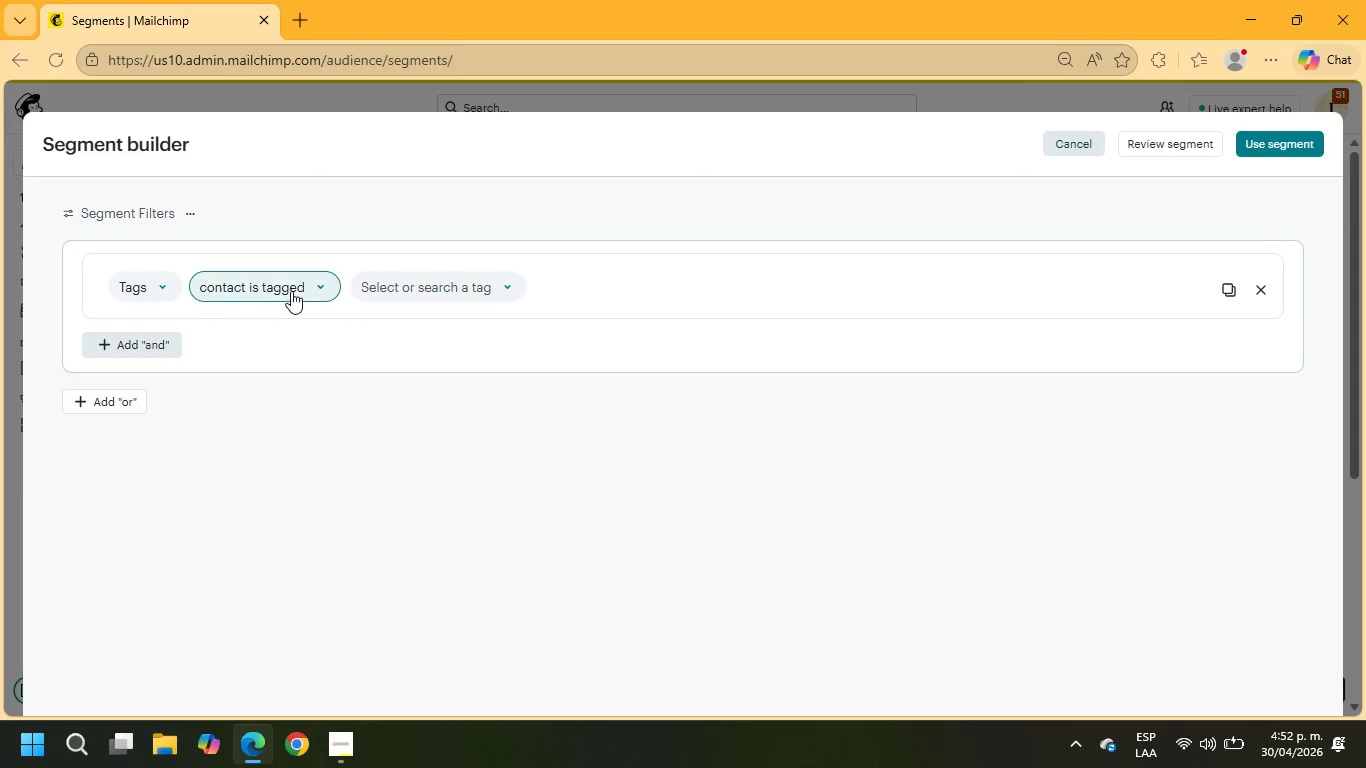 
left_click([290, 288])
 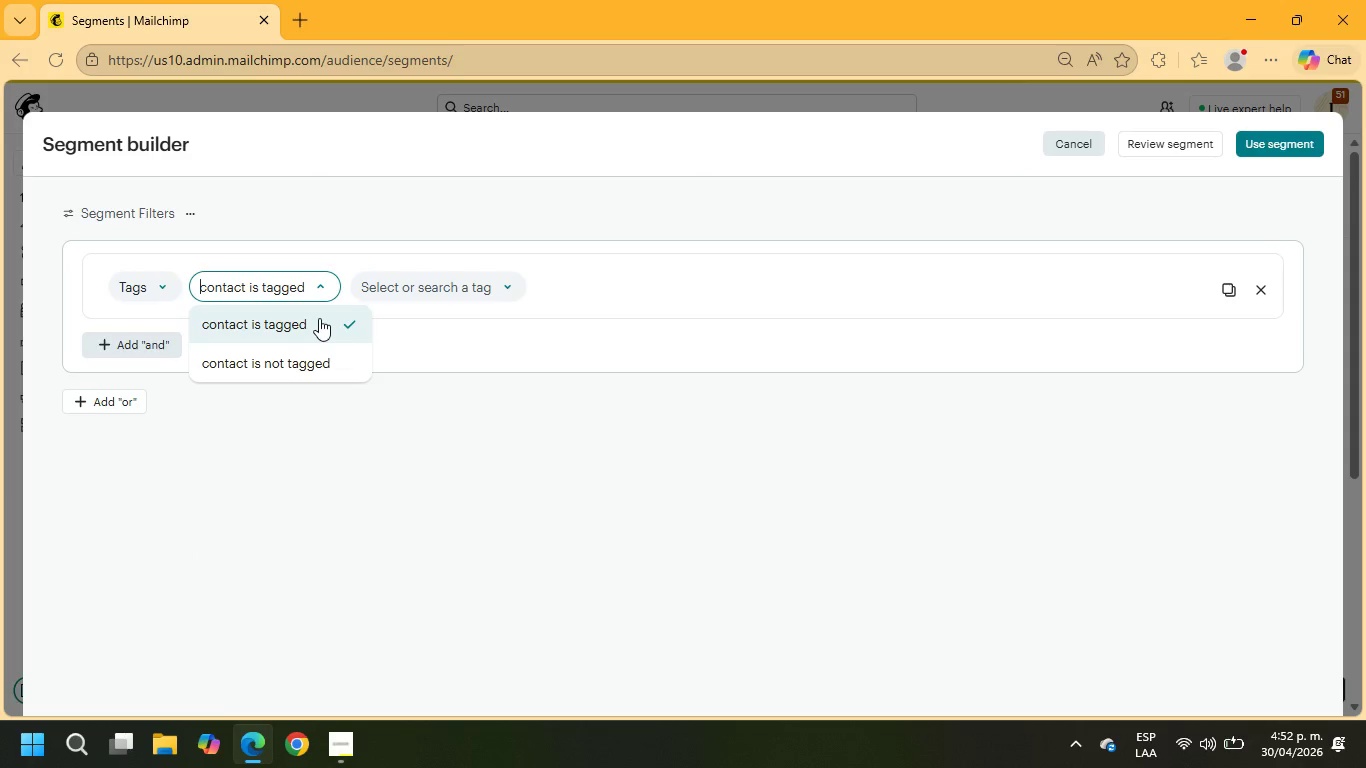 
double_click([439, 296])
 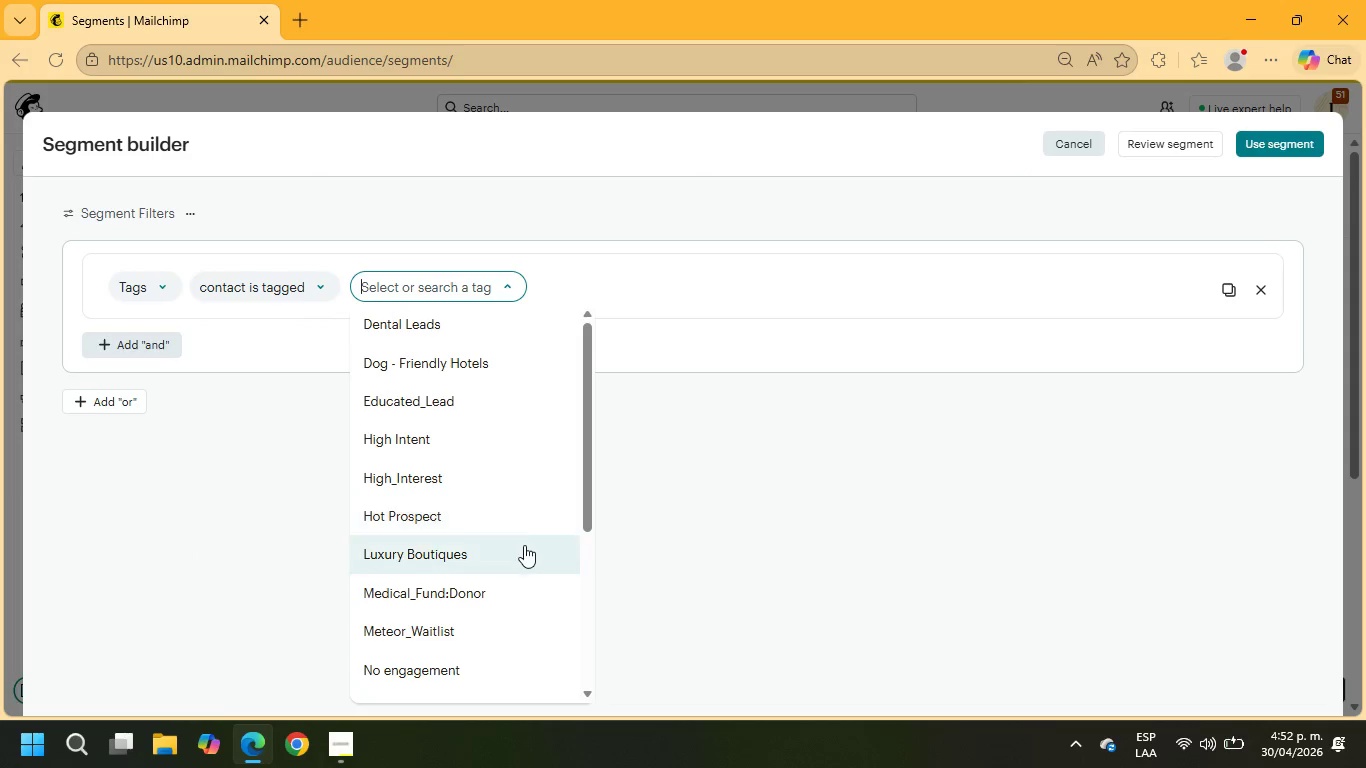 
left_click([513, 545])
 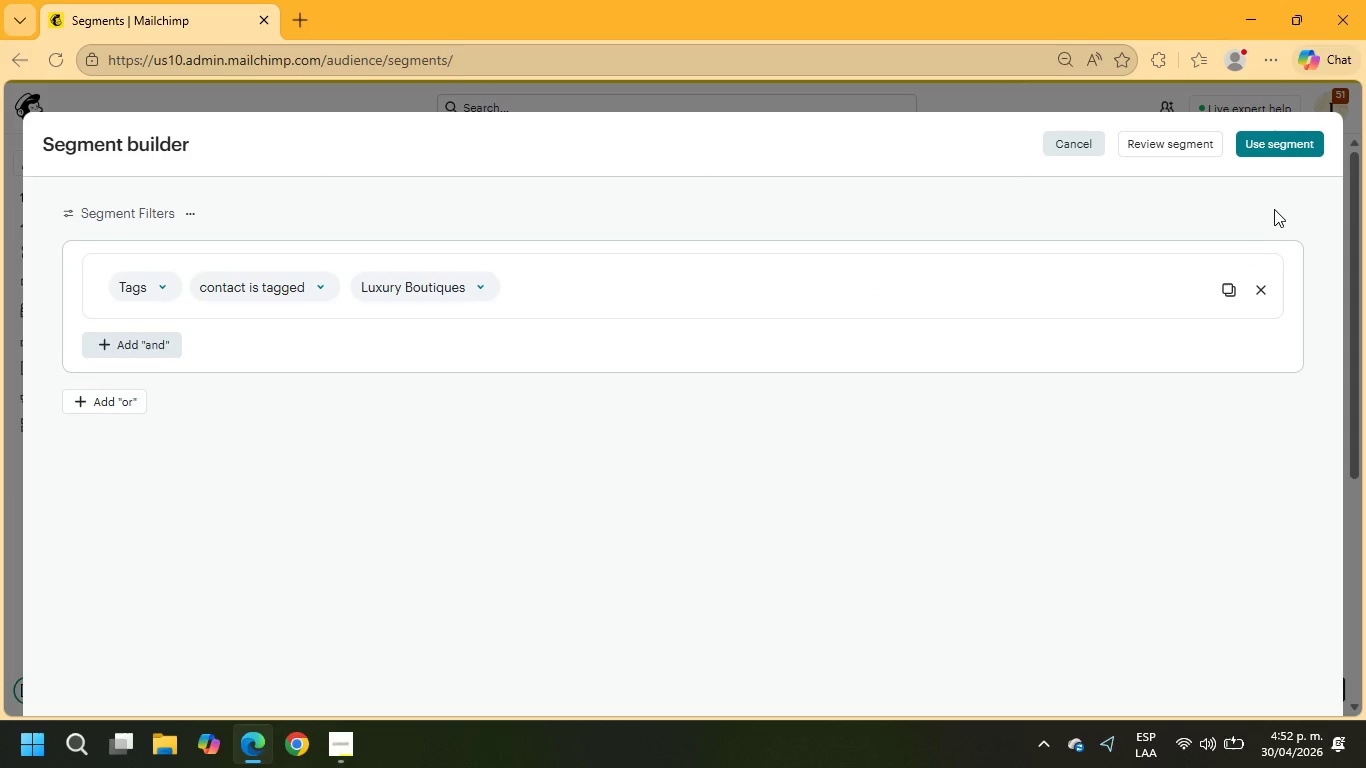 
wait(10.05)
 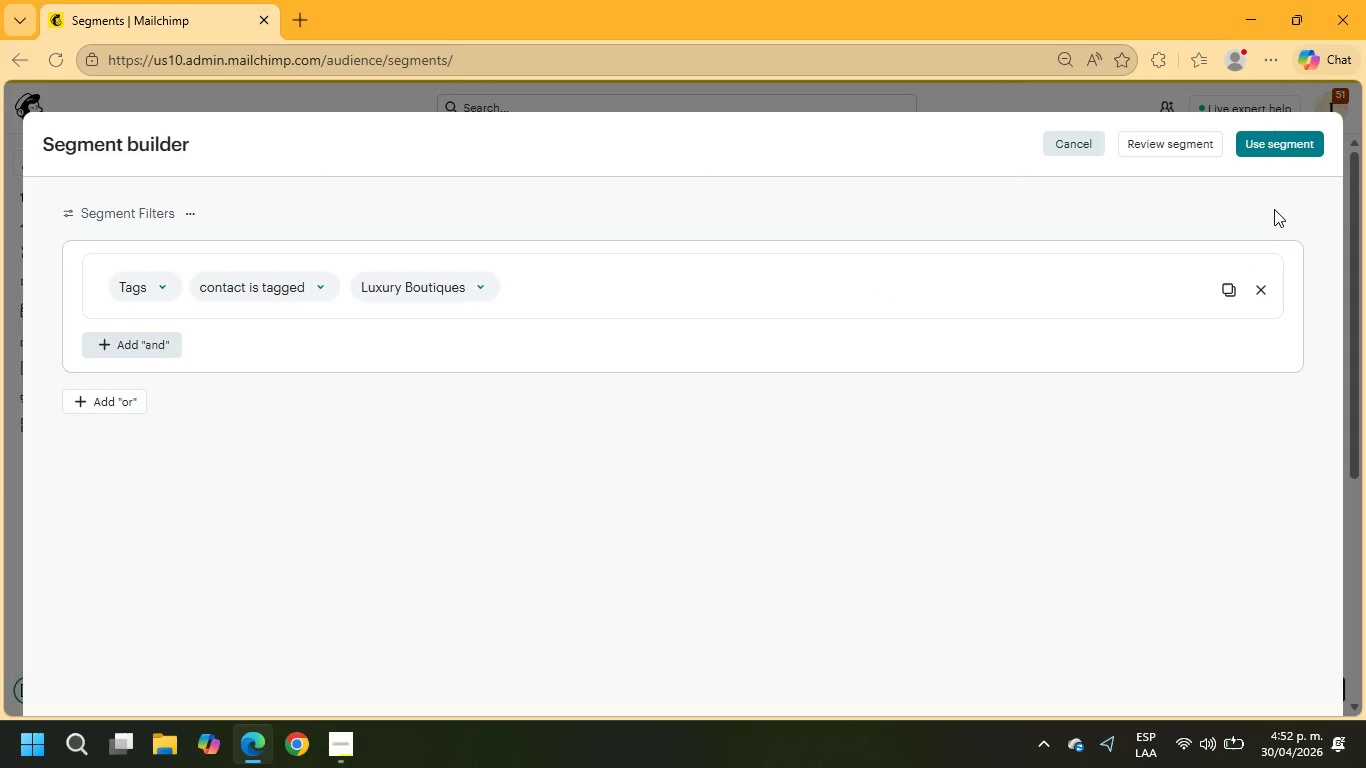 
left_click([1297, 140])
 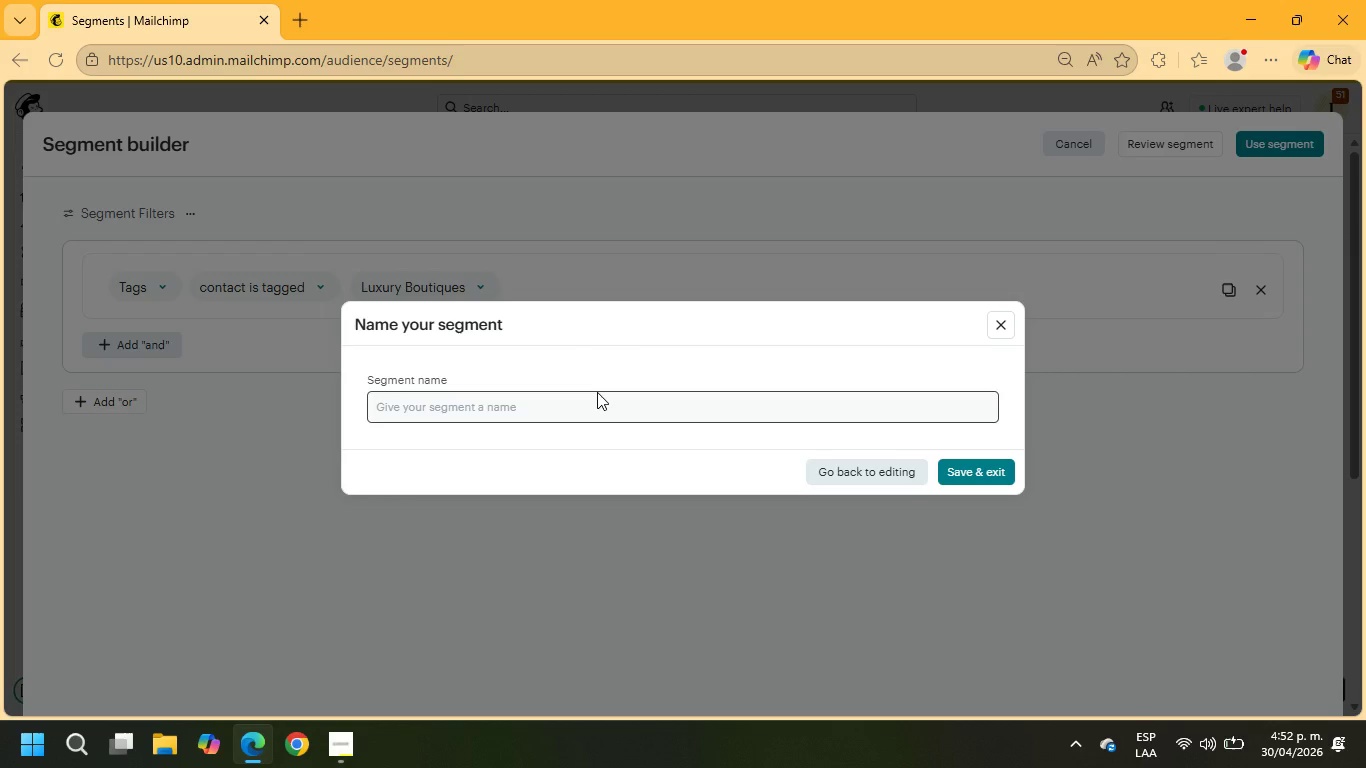 
left_click([456, 411])
 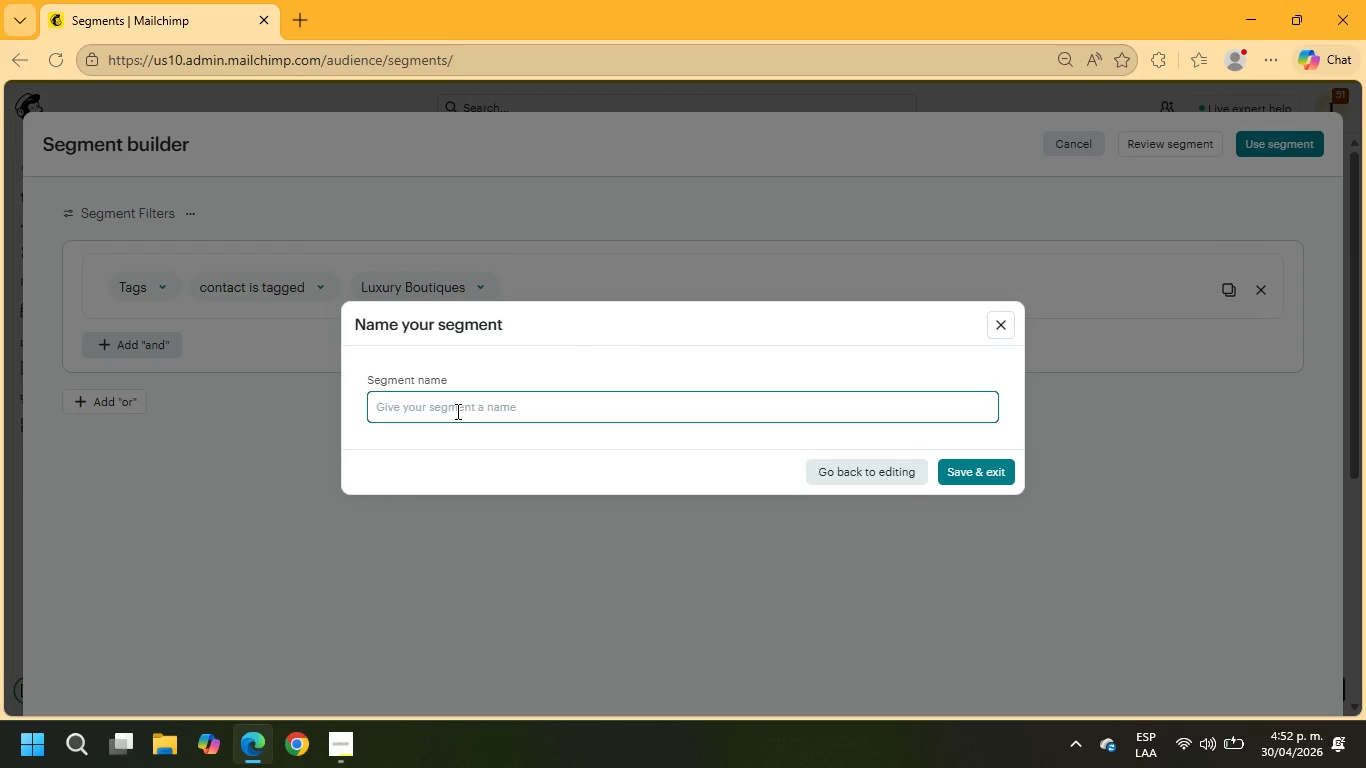 
type(Luxury boutiques)
 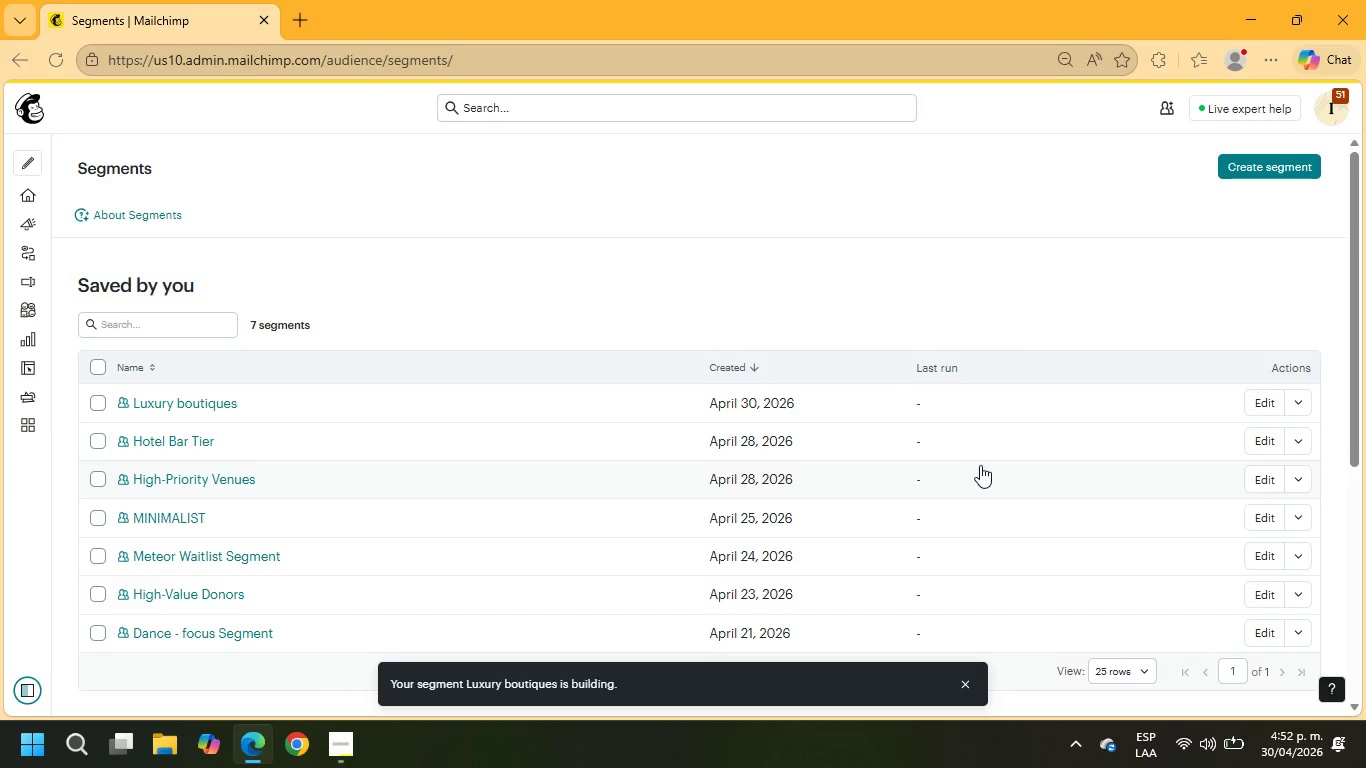 
left_click([1268, 169])
 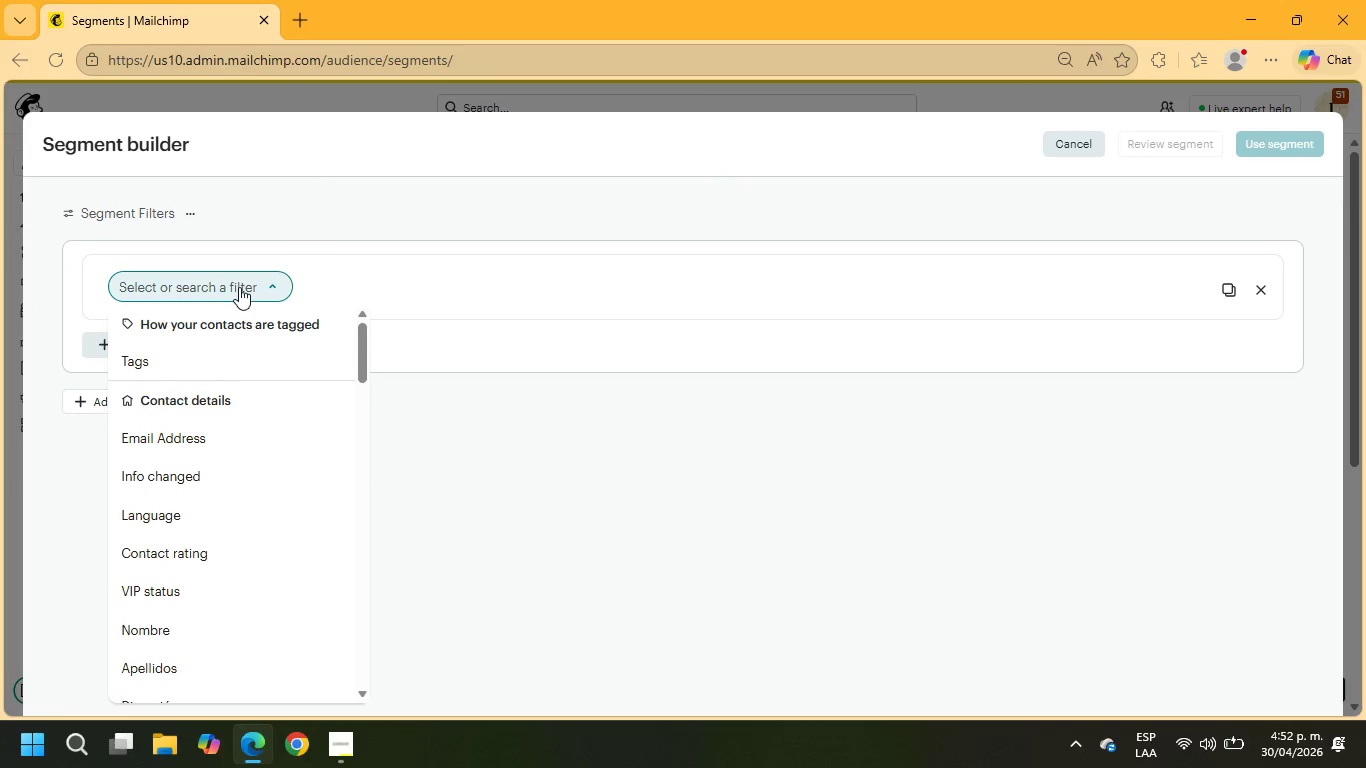 
left_click([207, 360])
 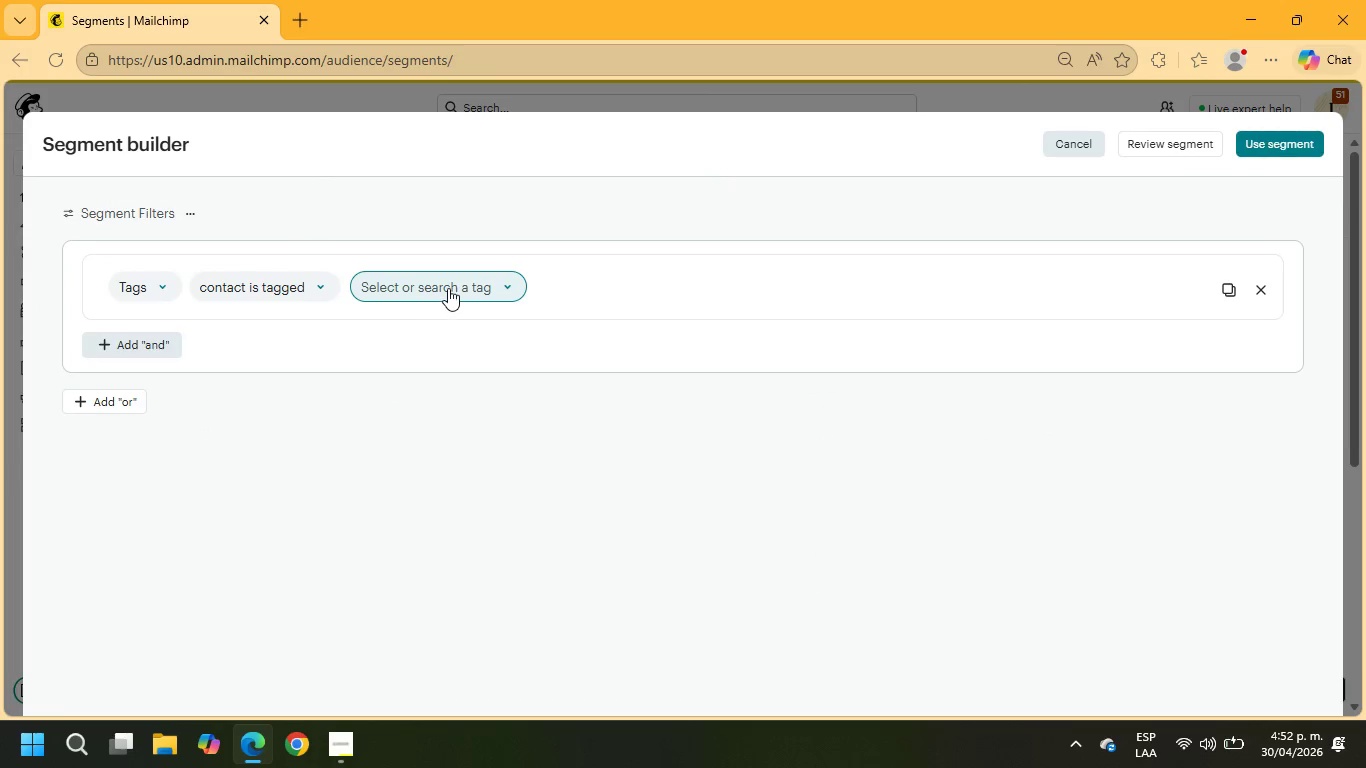 
left_click([448, 288])
 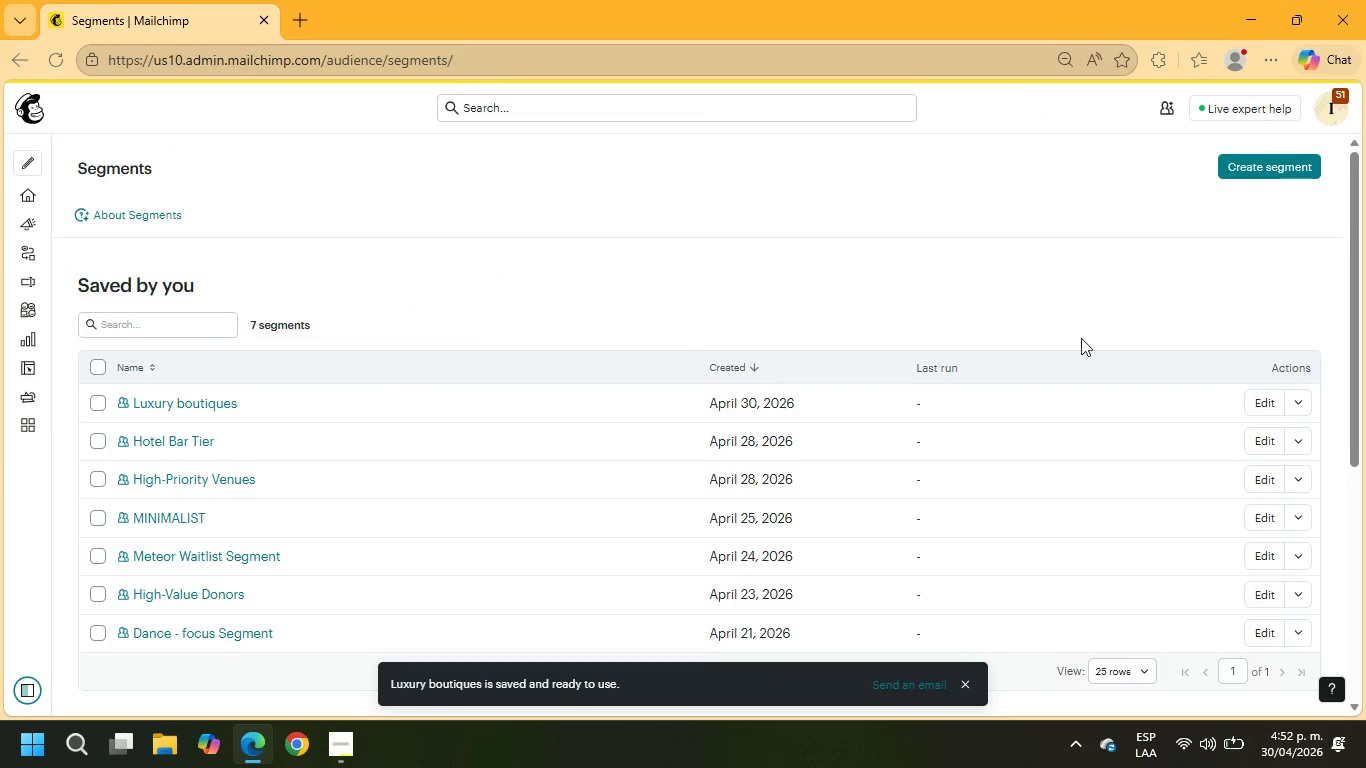 
left_click([1275, 172])
 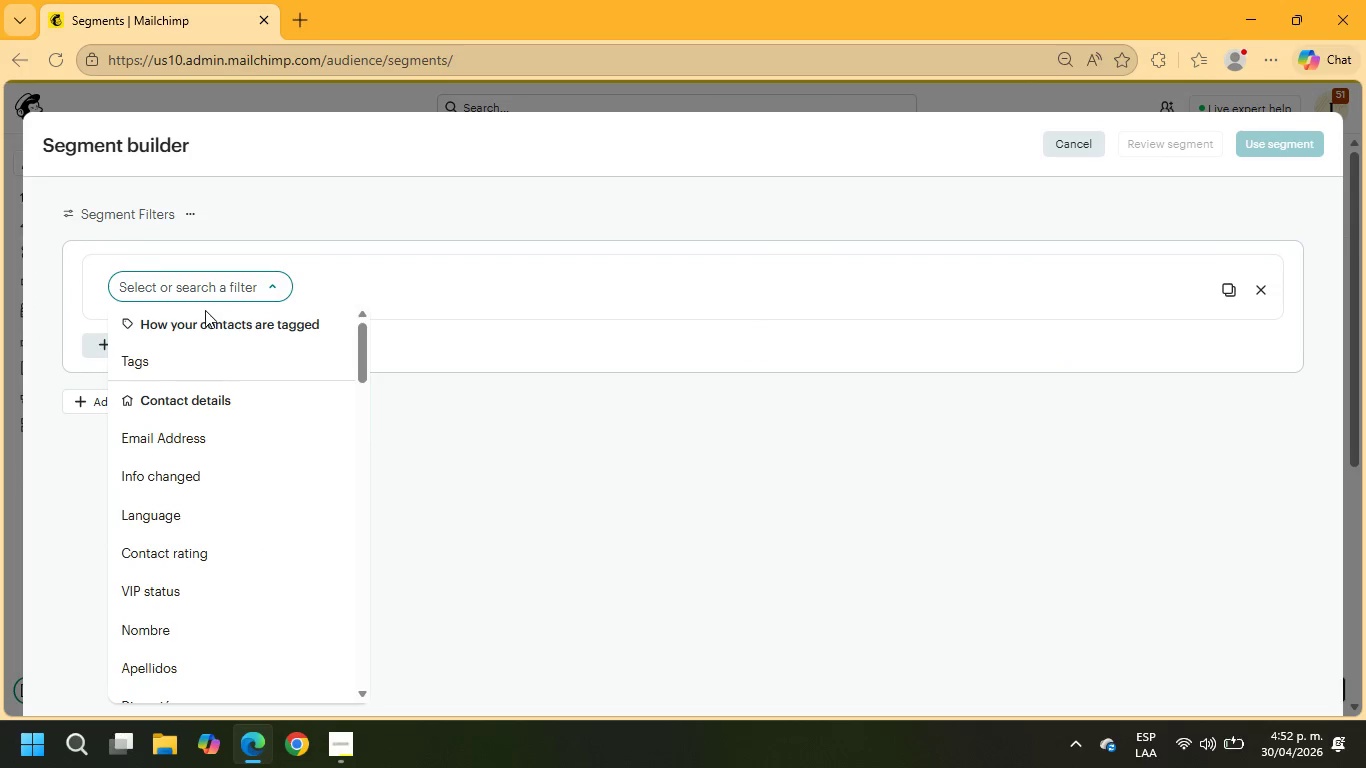 
left_click([190, 355])
 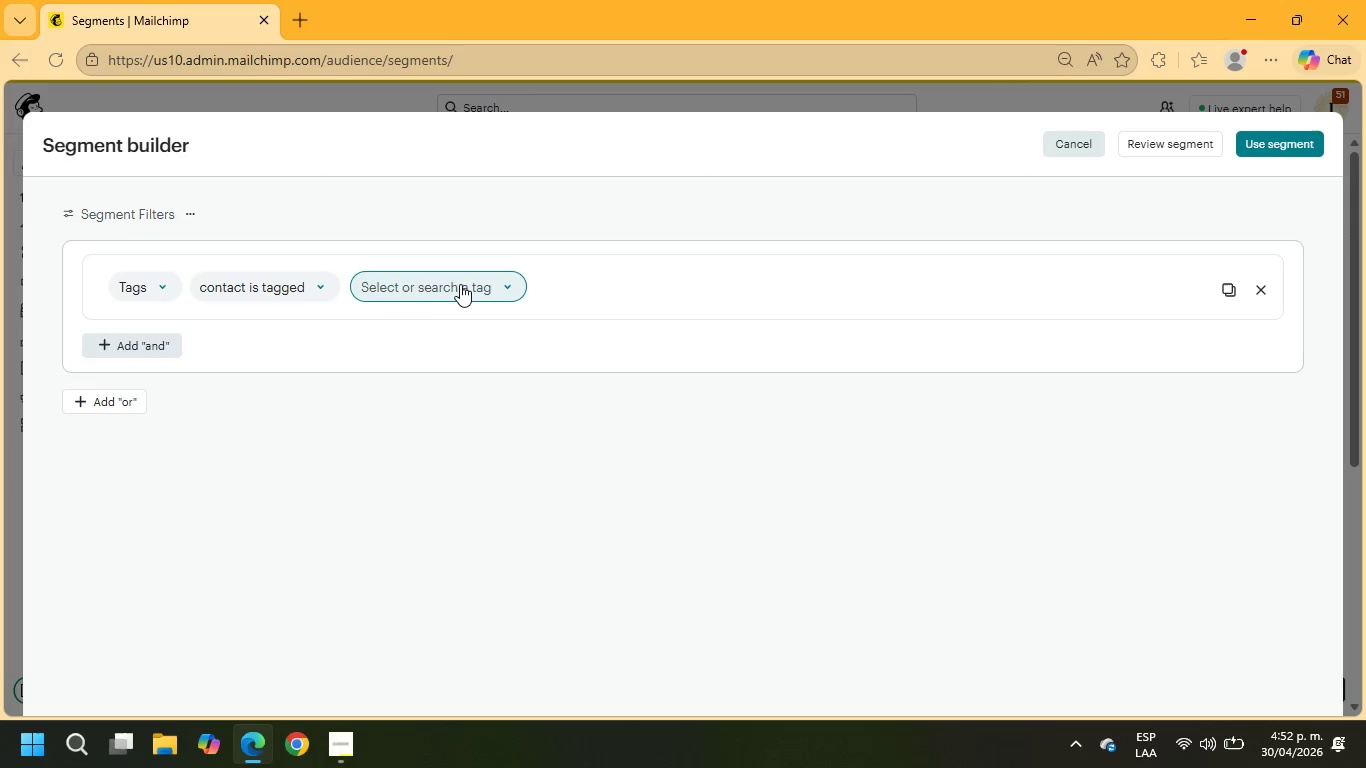 
left_click([461, 284])
 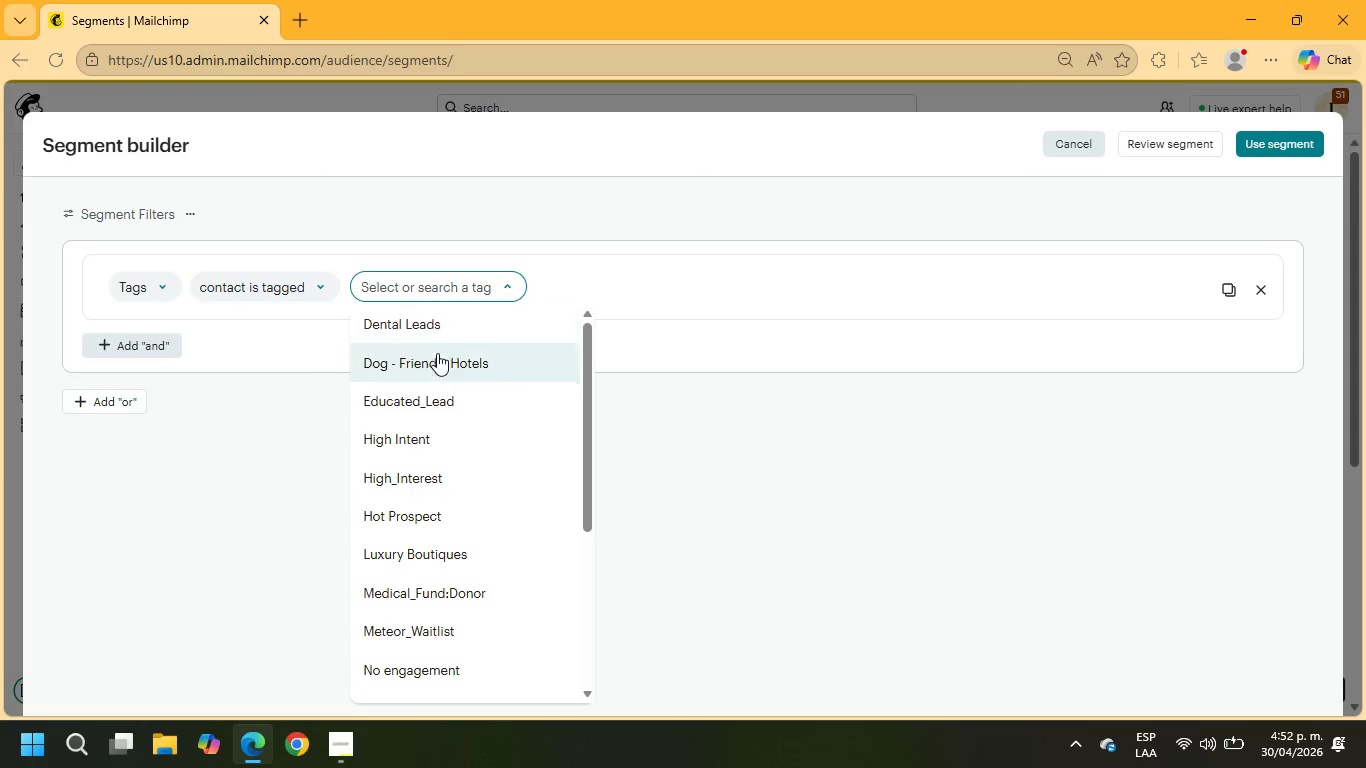 
left_click([437, 365])
 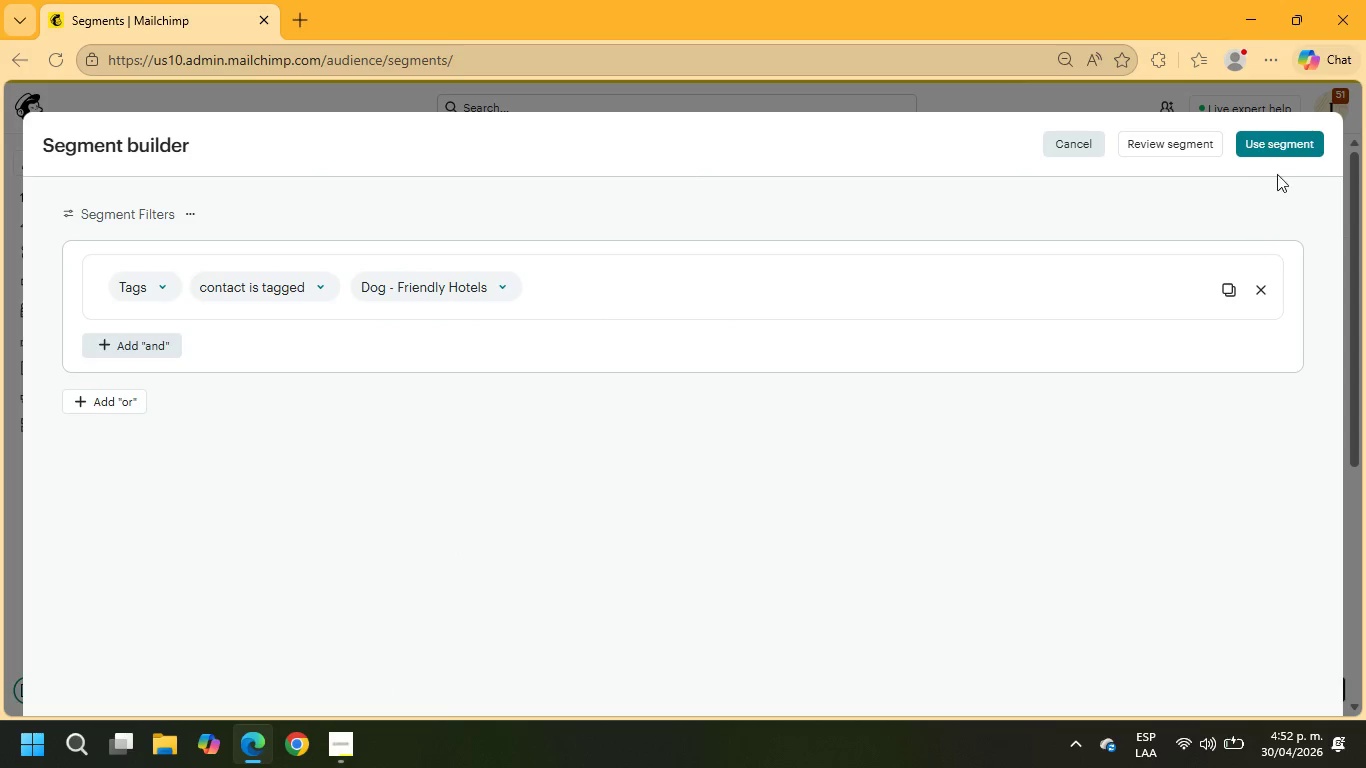 
left_click([1278, 147])
 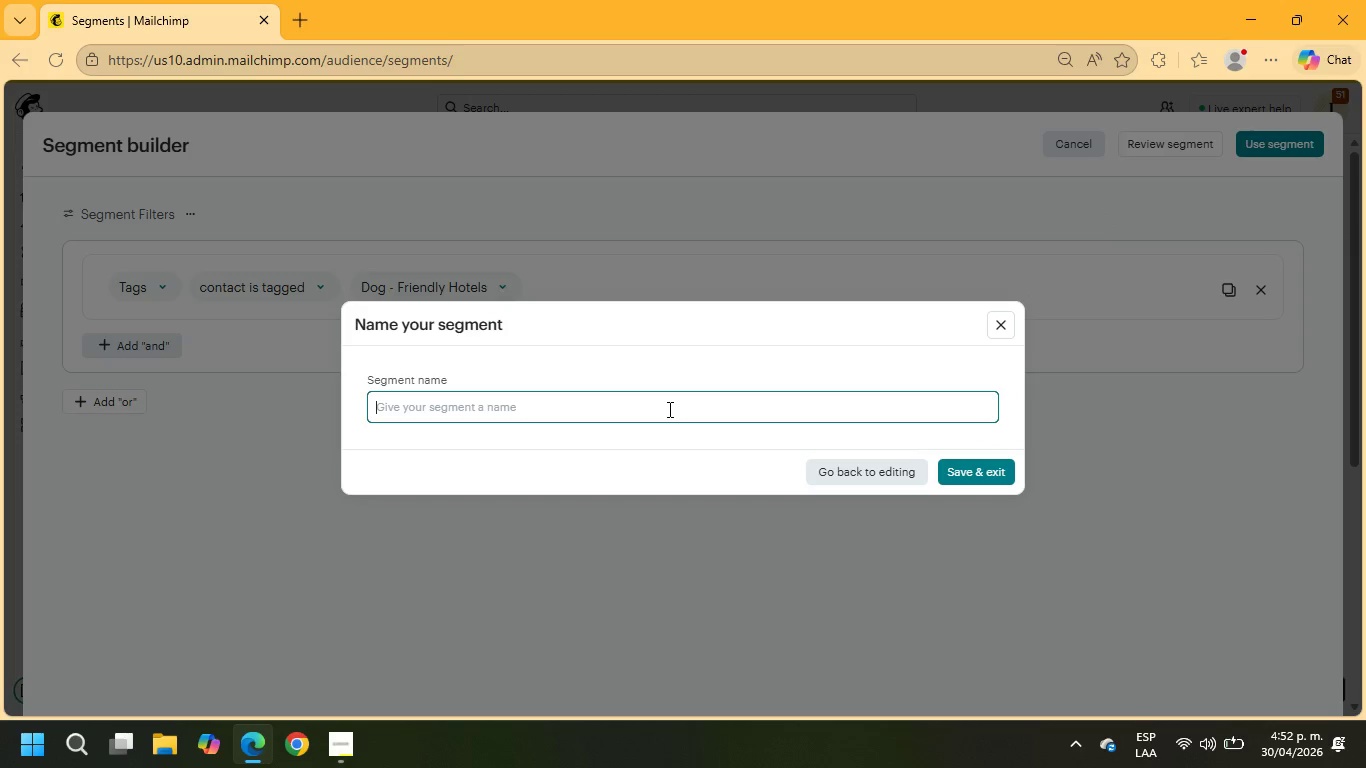 
type(Gos)
key(Backspace)
key(Backspace)
key(Backspace)
key(Backspace)
type(Gog)
 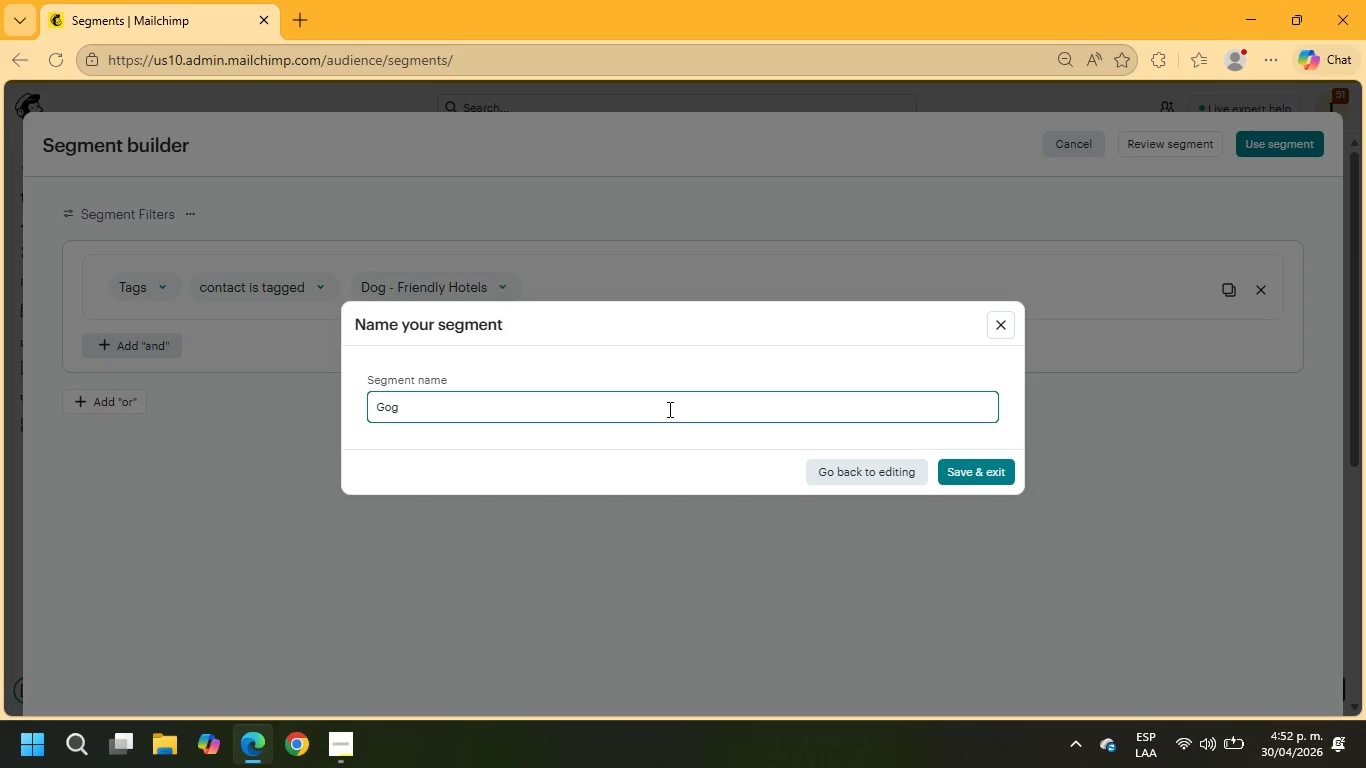 
wait(6.06)
 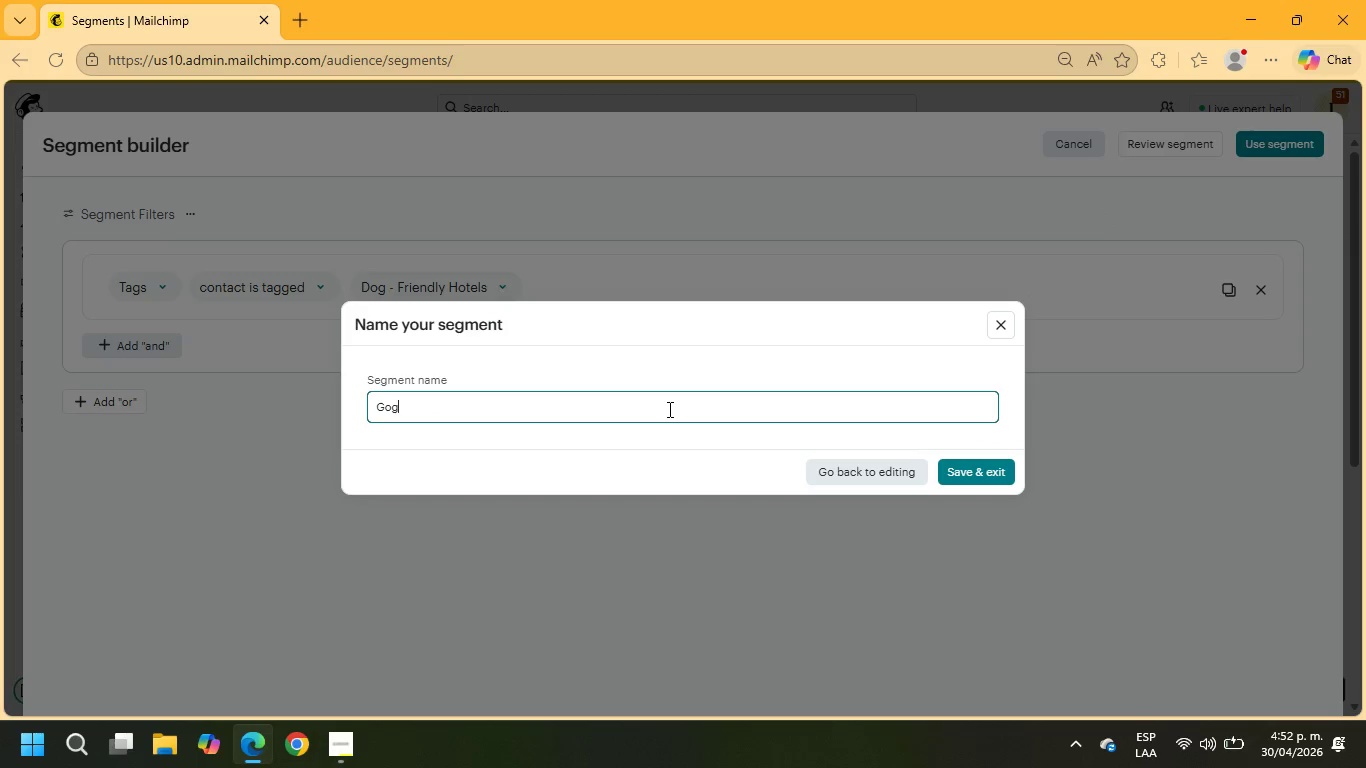 
key(Backspace)
key(Backspace)
key(Backspace)
key(Backspace)
key(Backspace)
type(Hotels)
 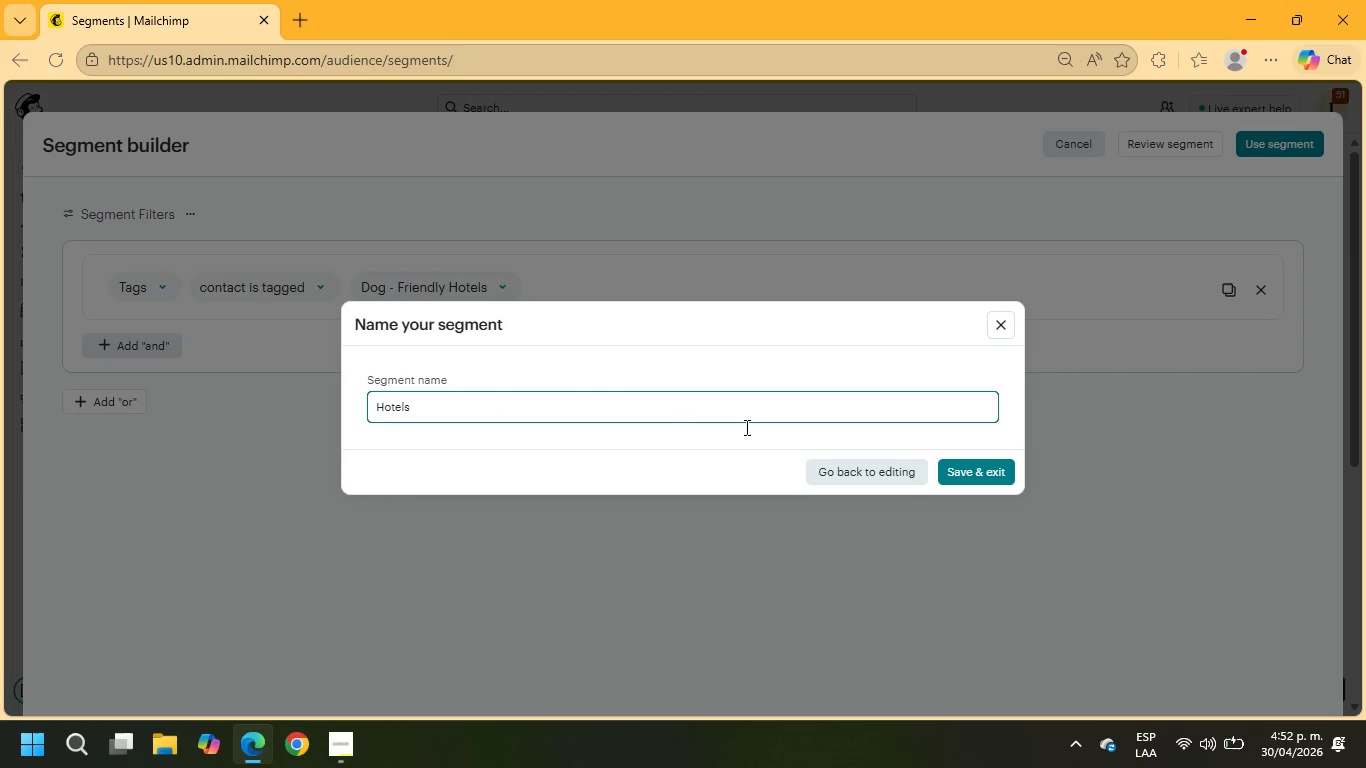 
left_click([954, 465])
 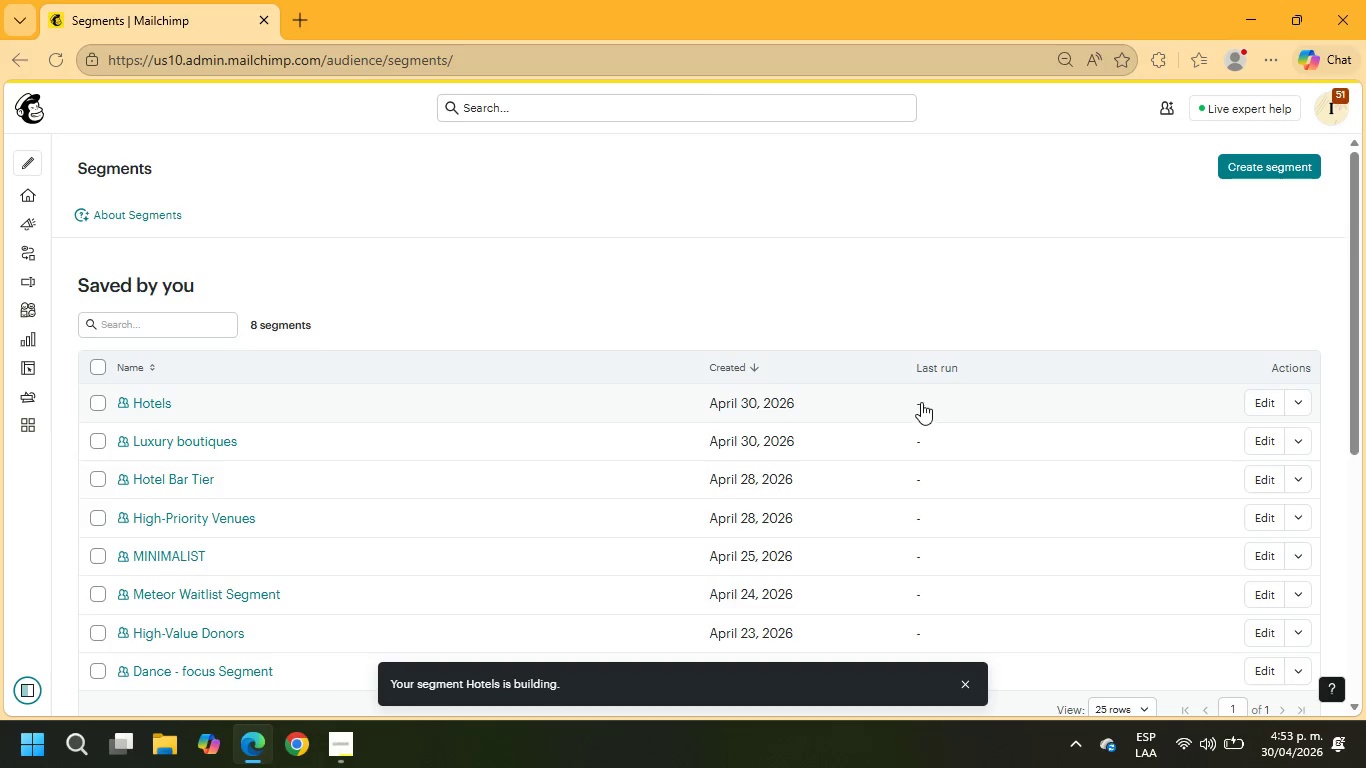 
scroll: coordinate [921, 412], scroll_direction: down, amount: 1.0
 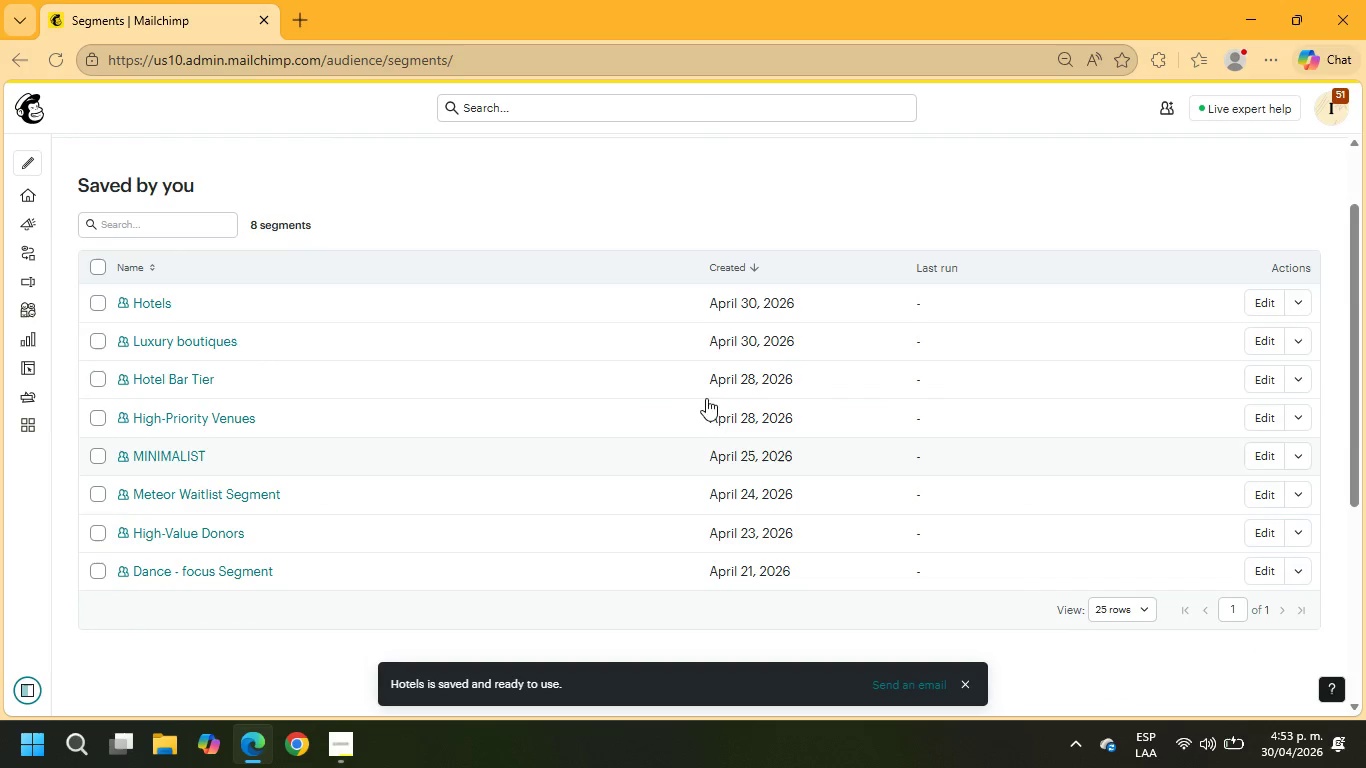 
left_click([42, 253])
 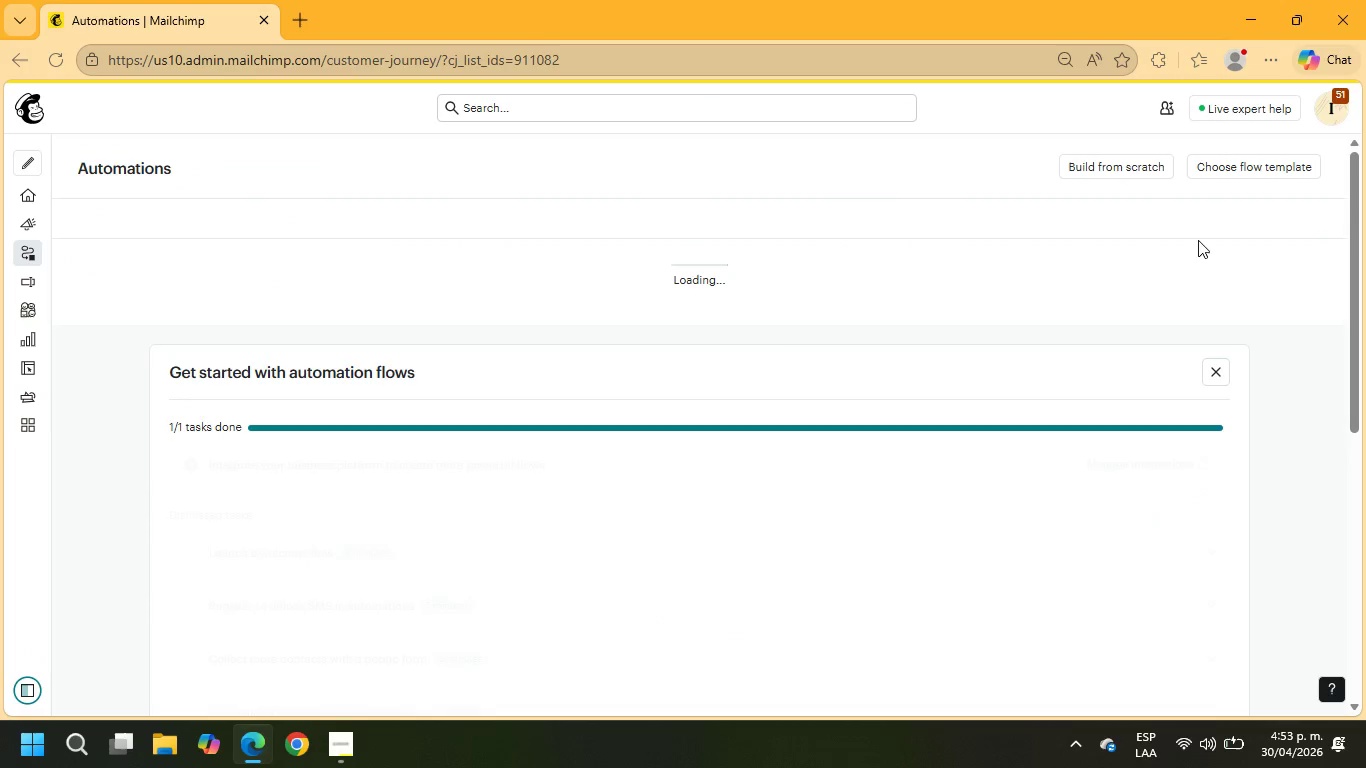 
left_click([1132, 175])
 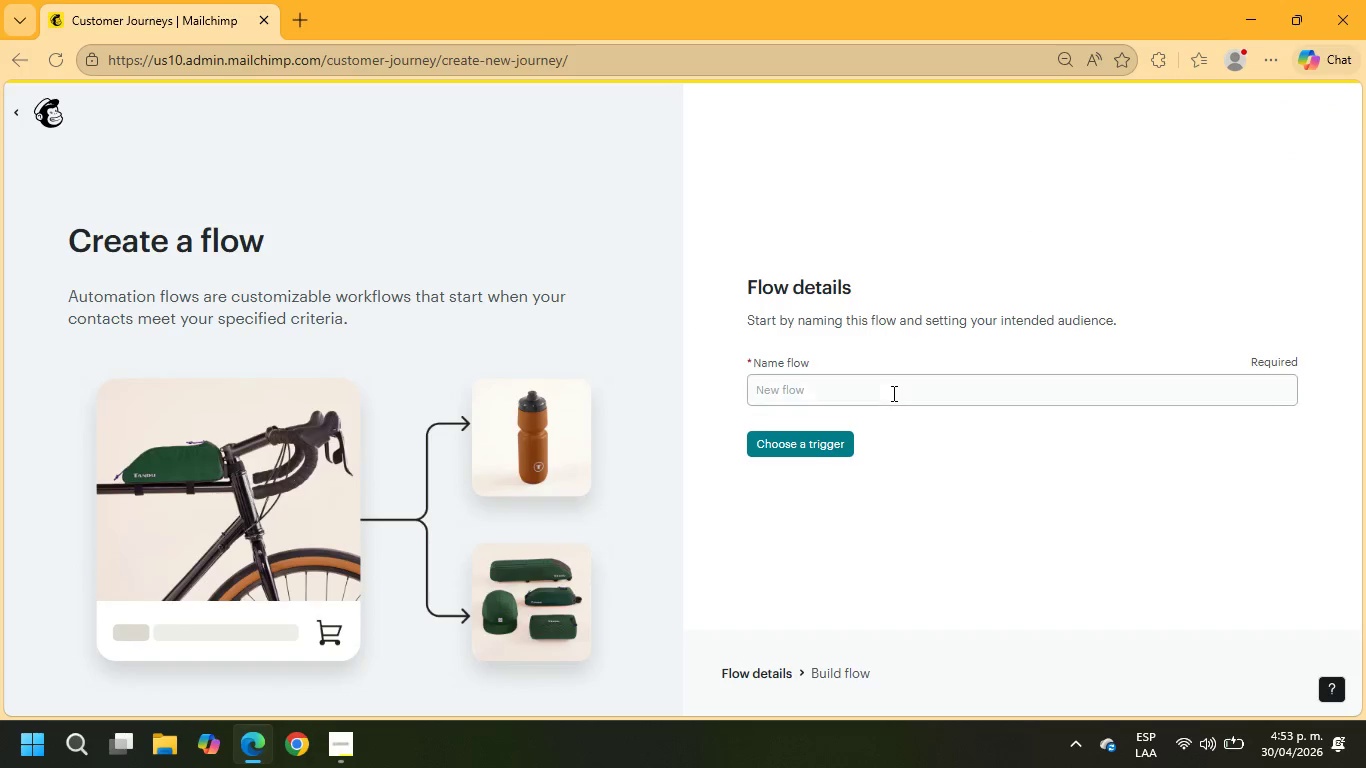 
left_click([883, 393])
 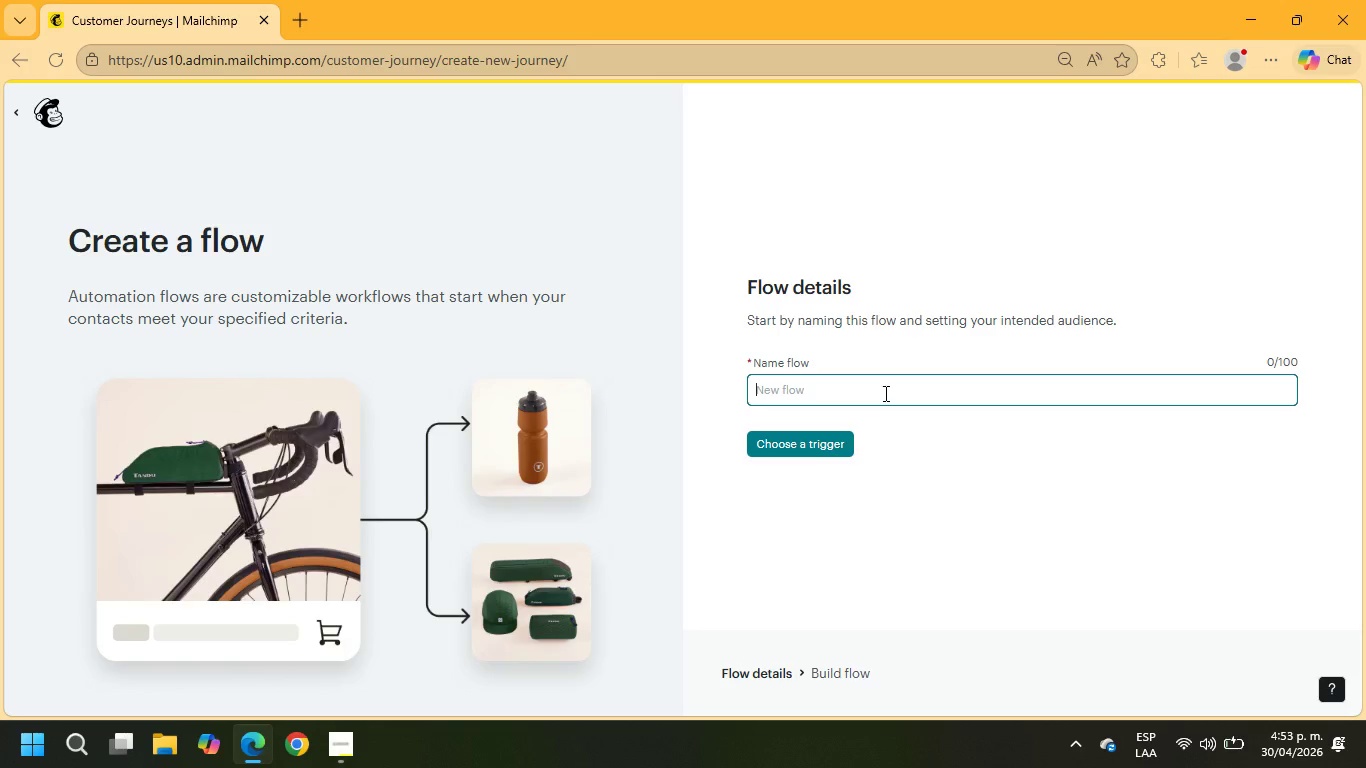 
type(Batery Delights Luxury Outreach)
 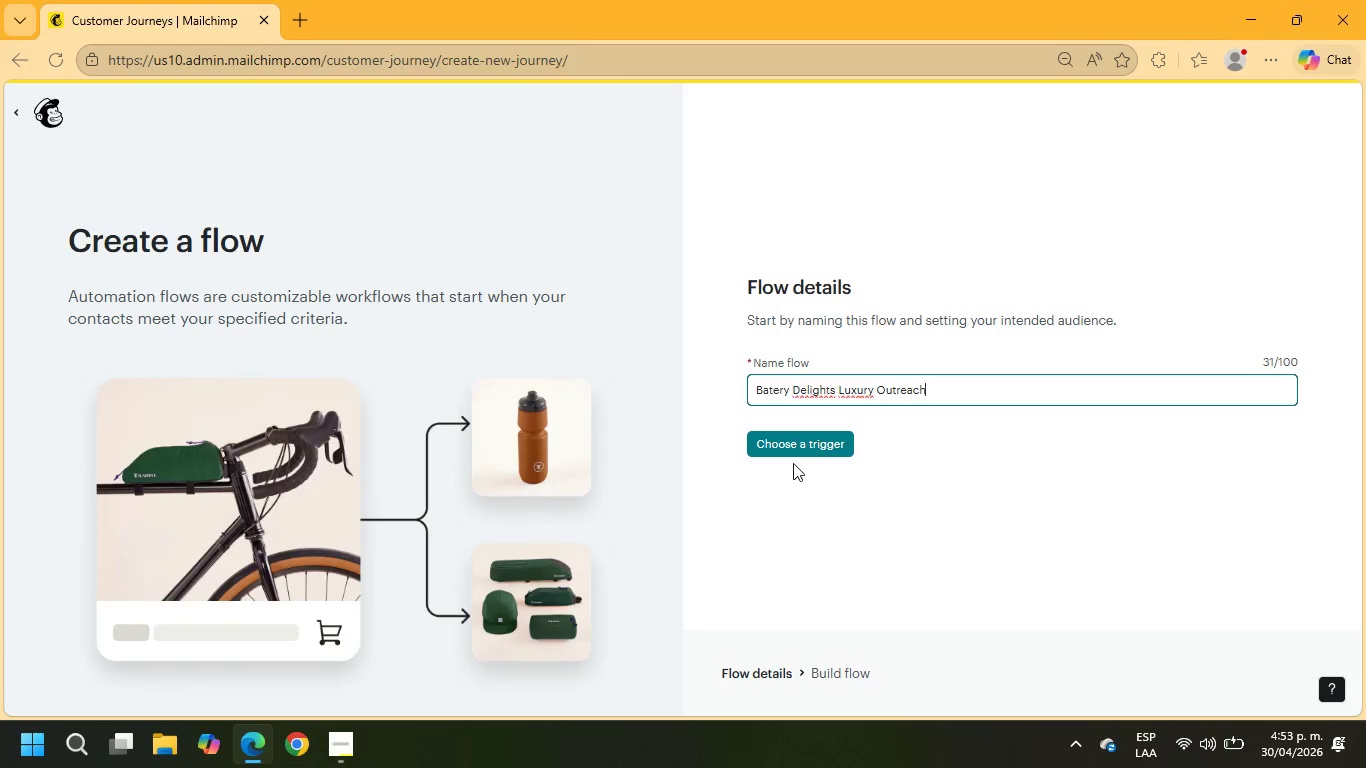 
left_click([793, 450])
 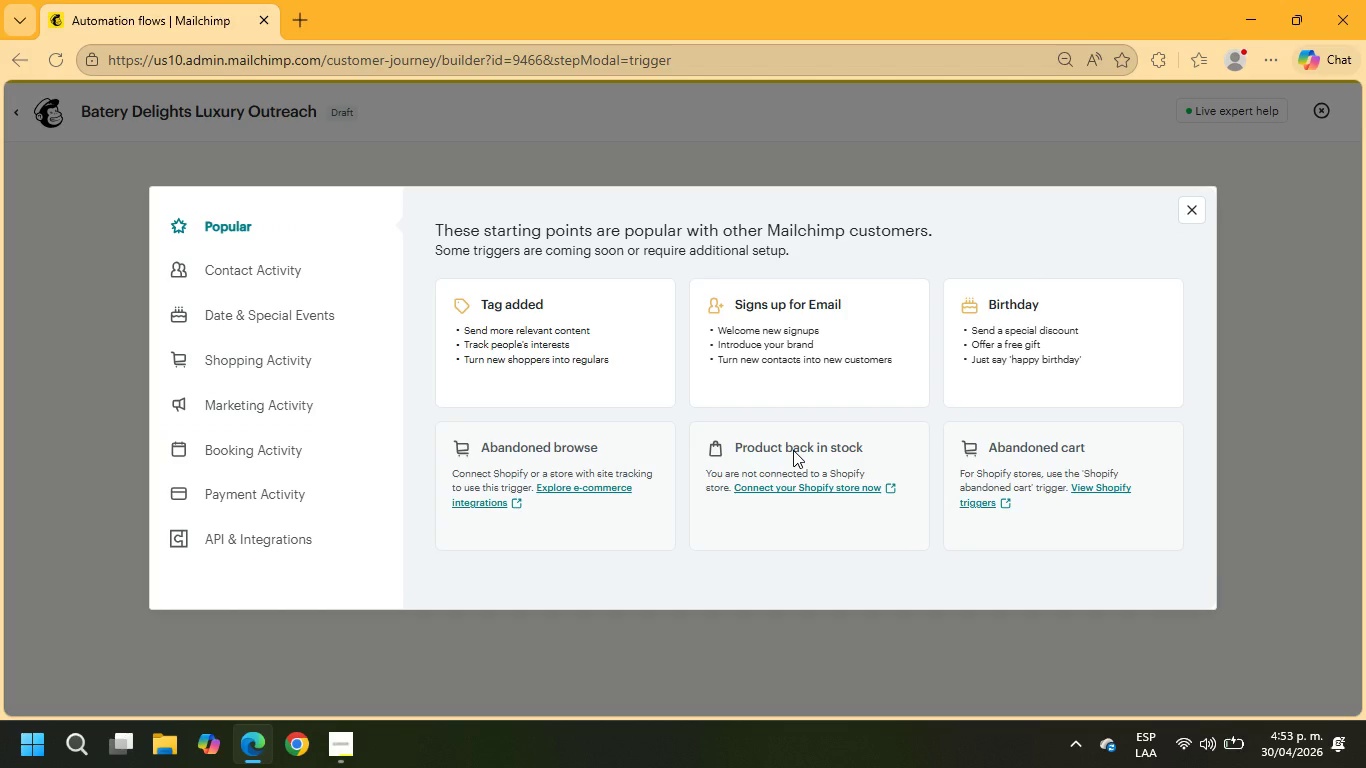 
wait(15.44)
 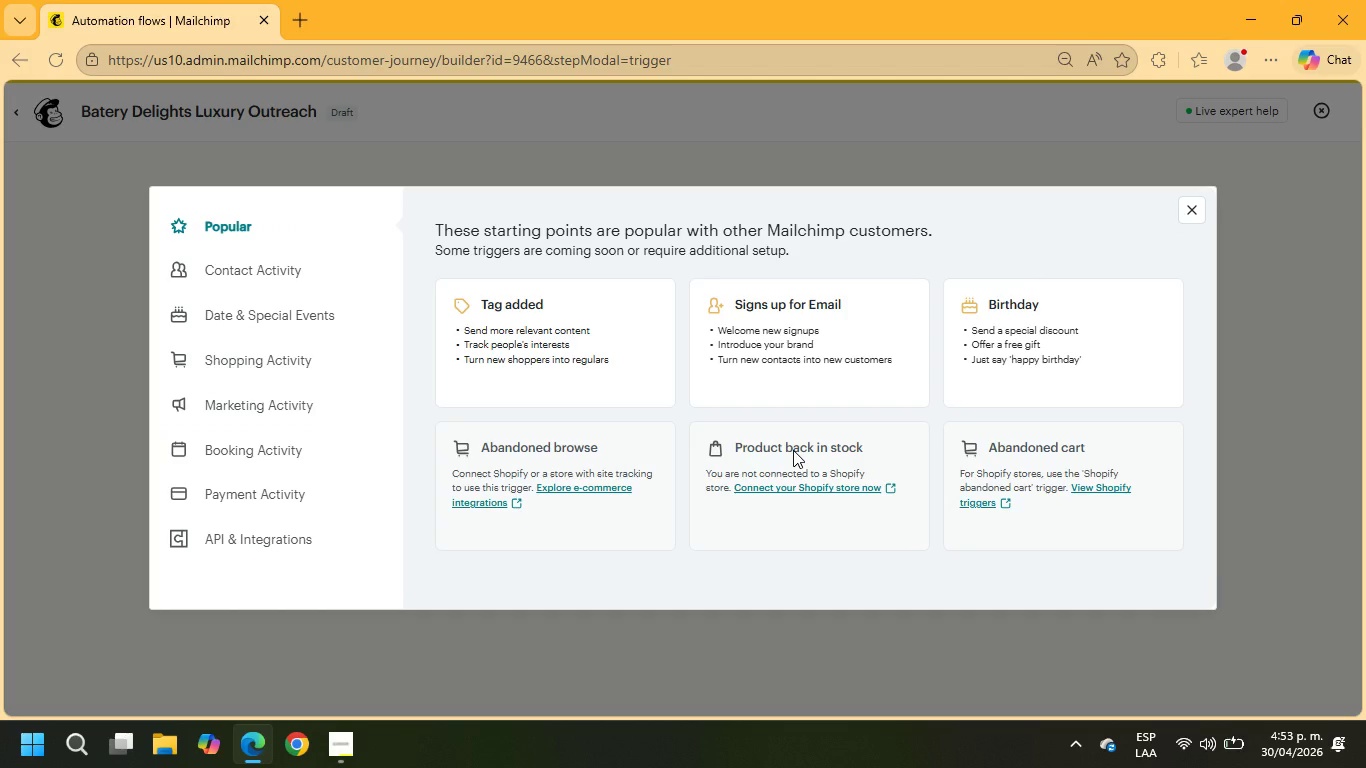 
left_click([736, 346])
 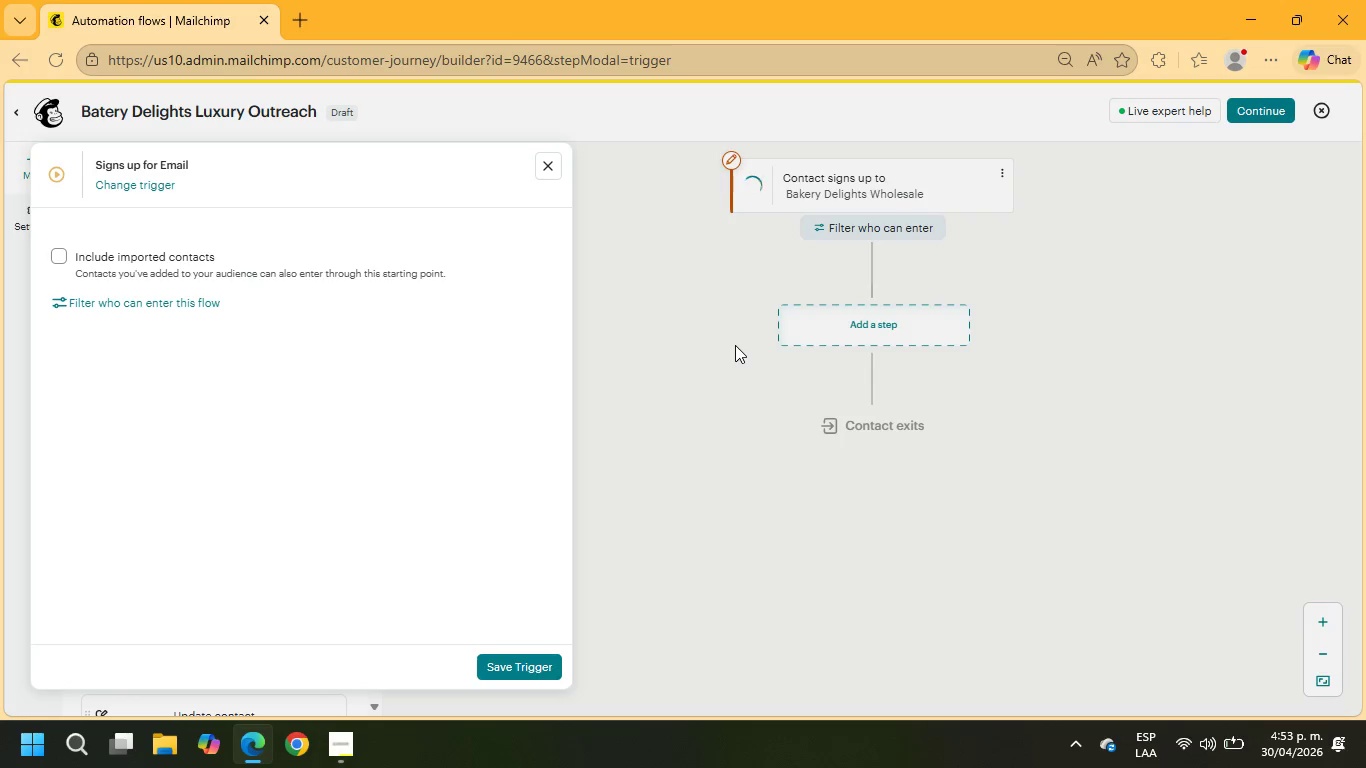 
left_click([342, 748])